 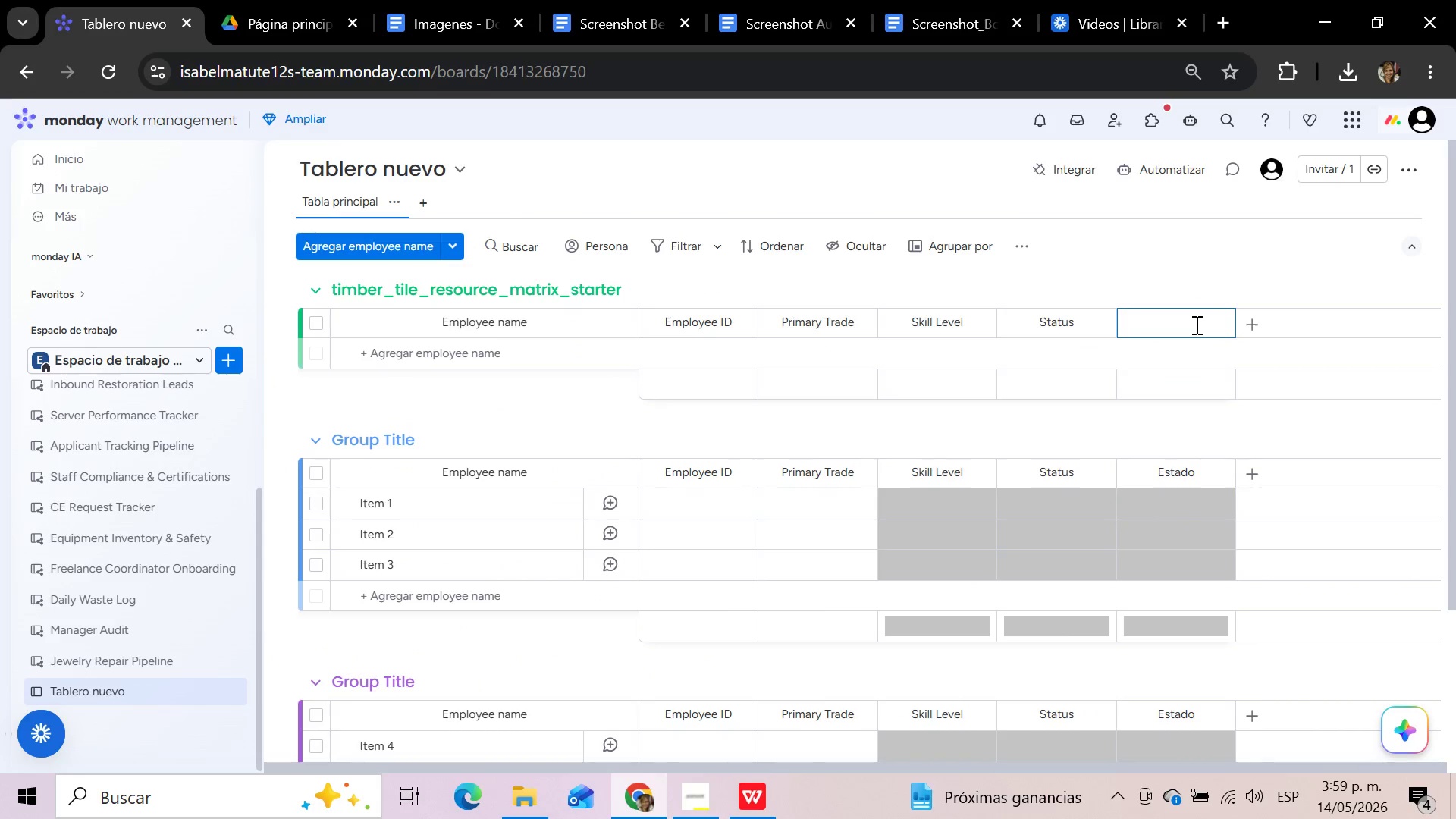 
key(Control+V)
 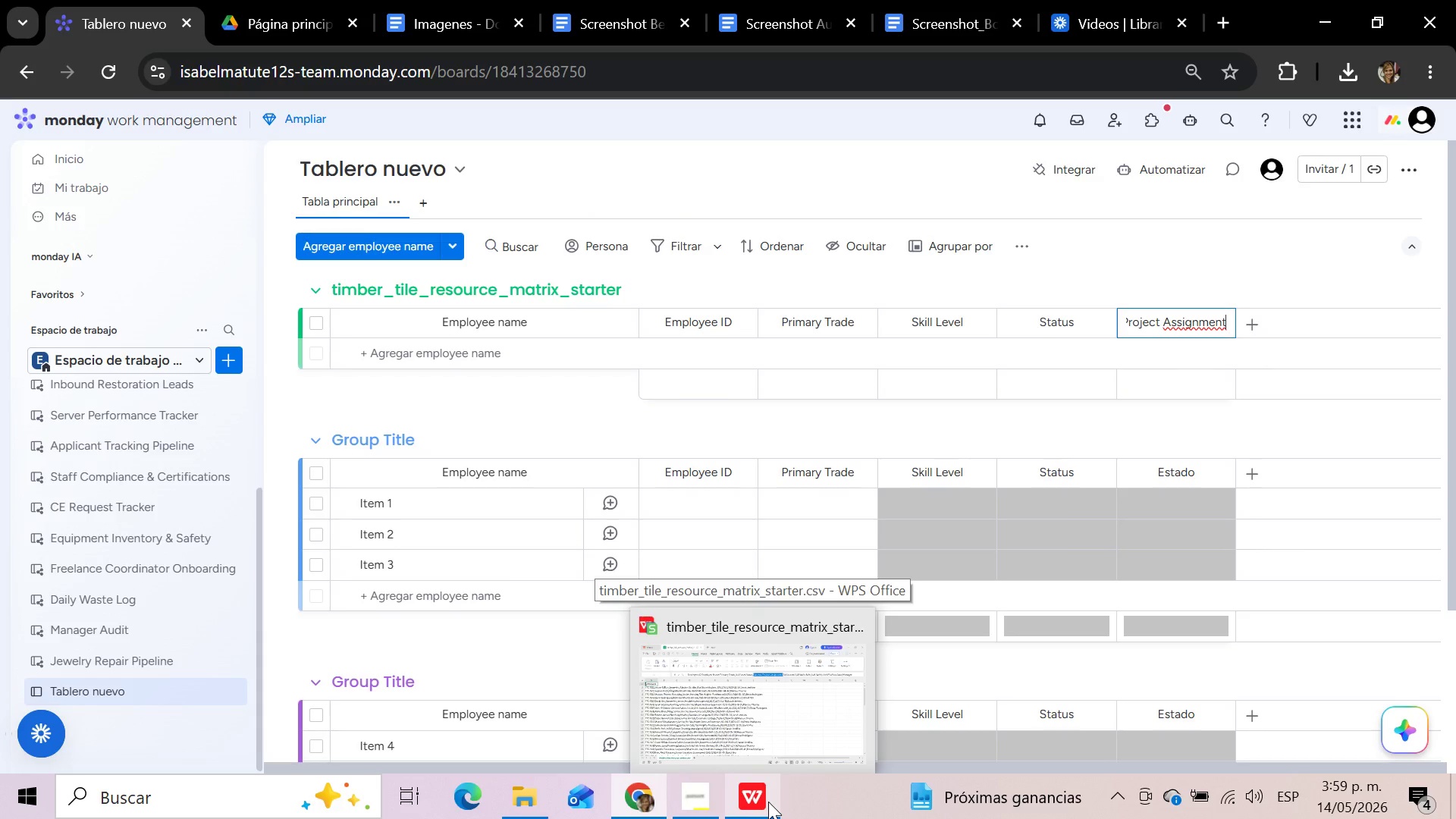 
wait(9.62)
 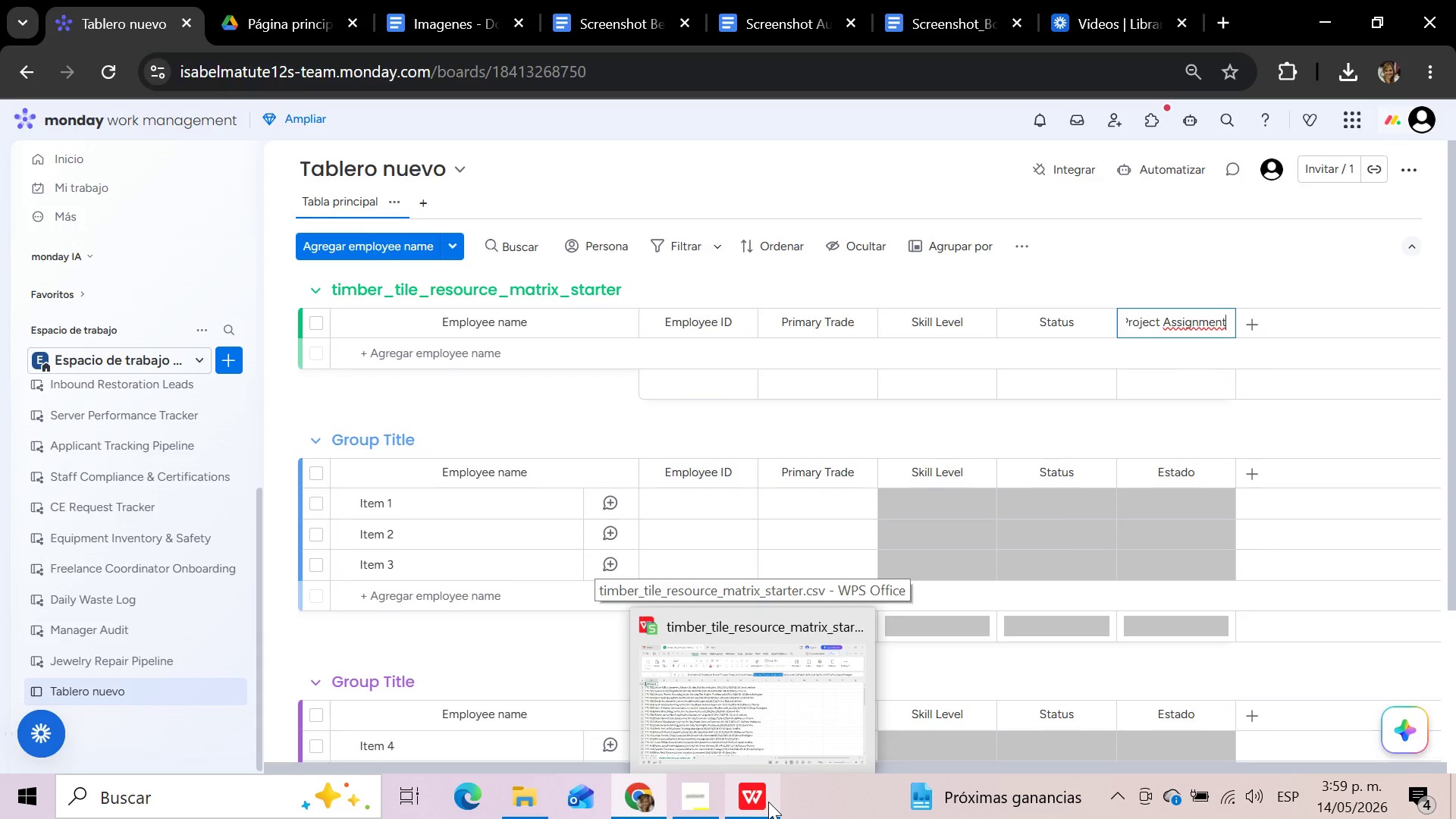 
left_click([768, 802])
 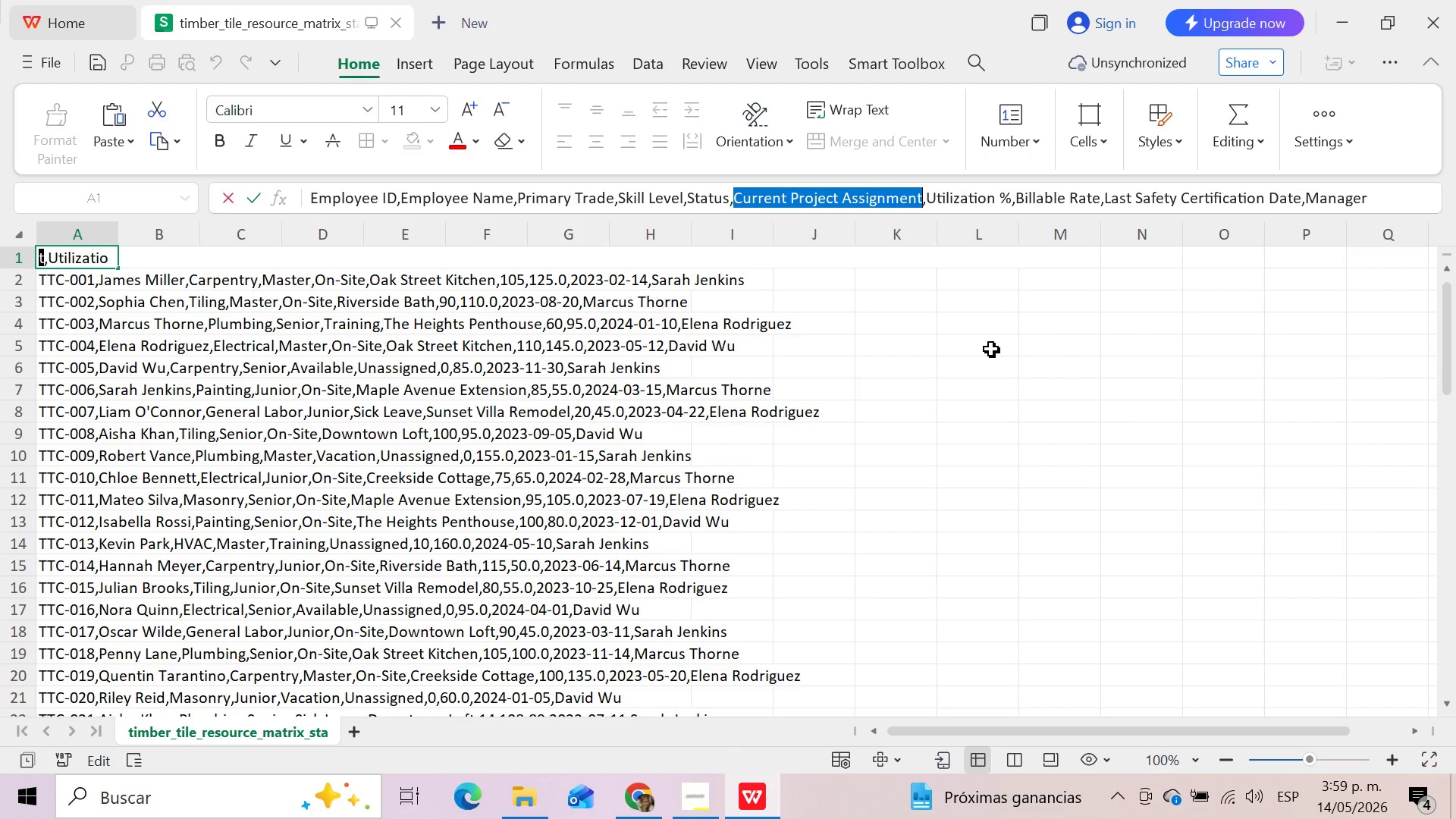 
mouse_move([949, 193])
 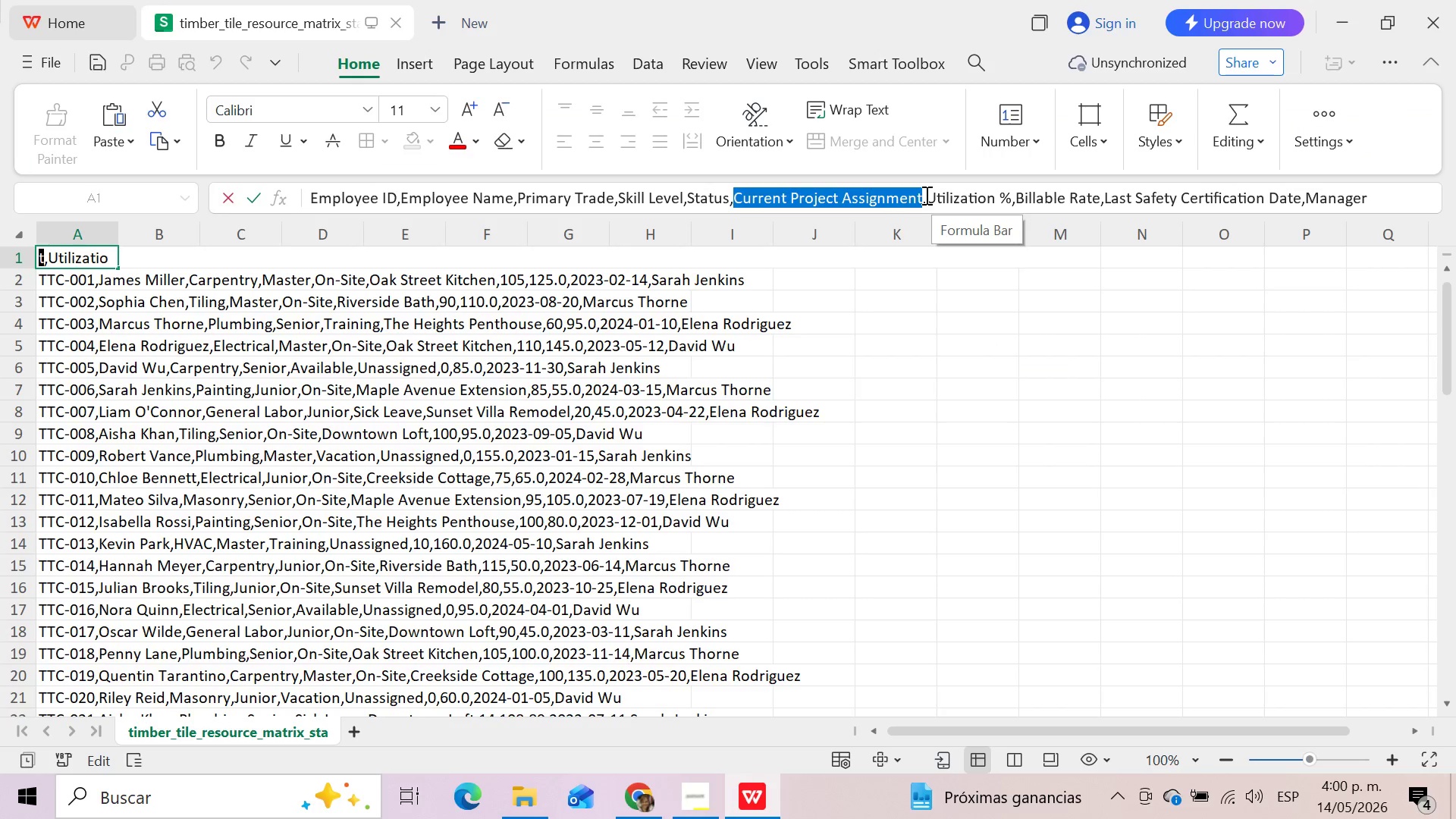 
left_click_drag(start_coordinate=[925, 195], to_coordinate=[1011, 202])
 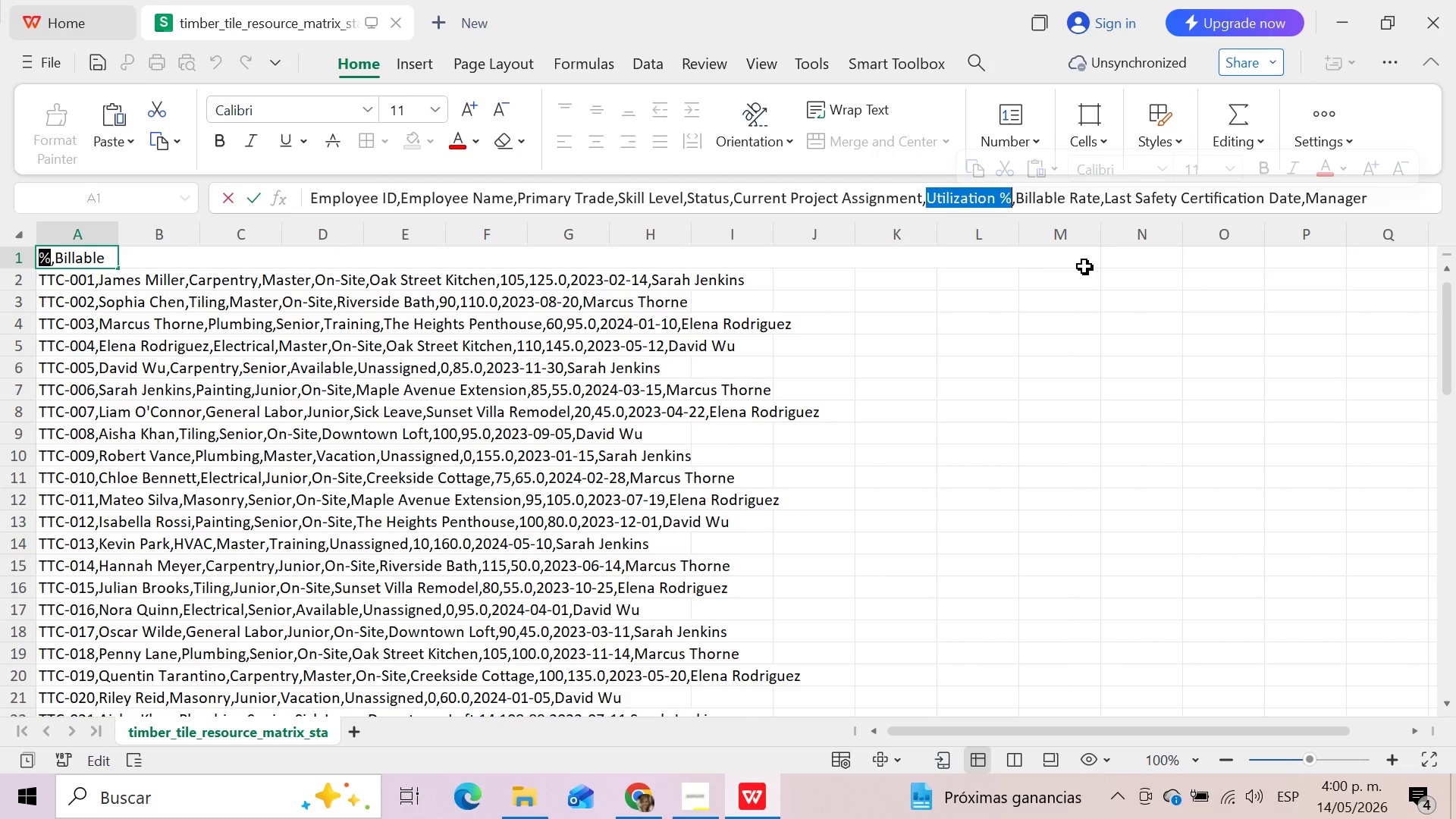 
key(Control+C)
 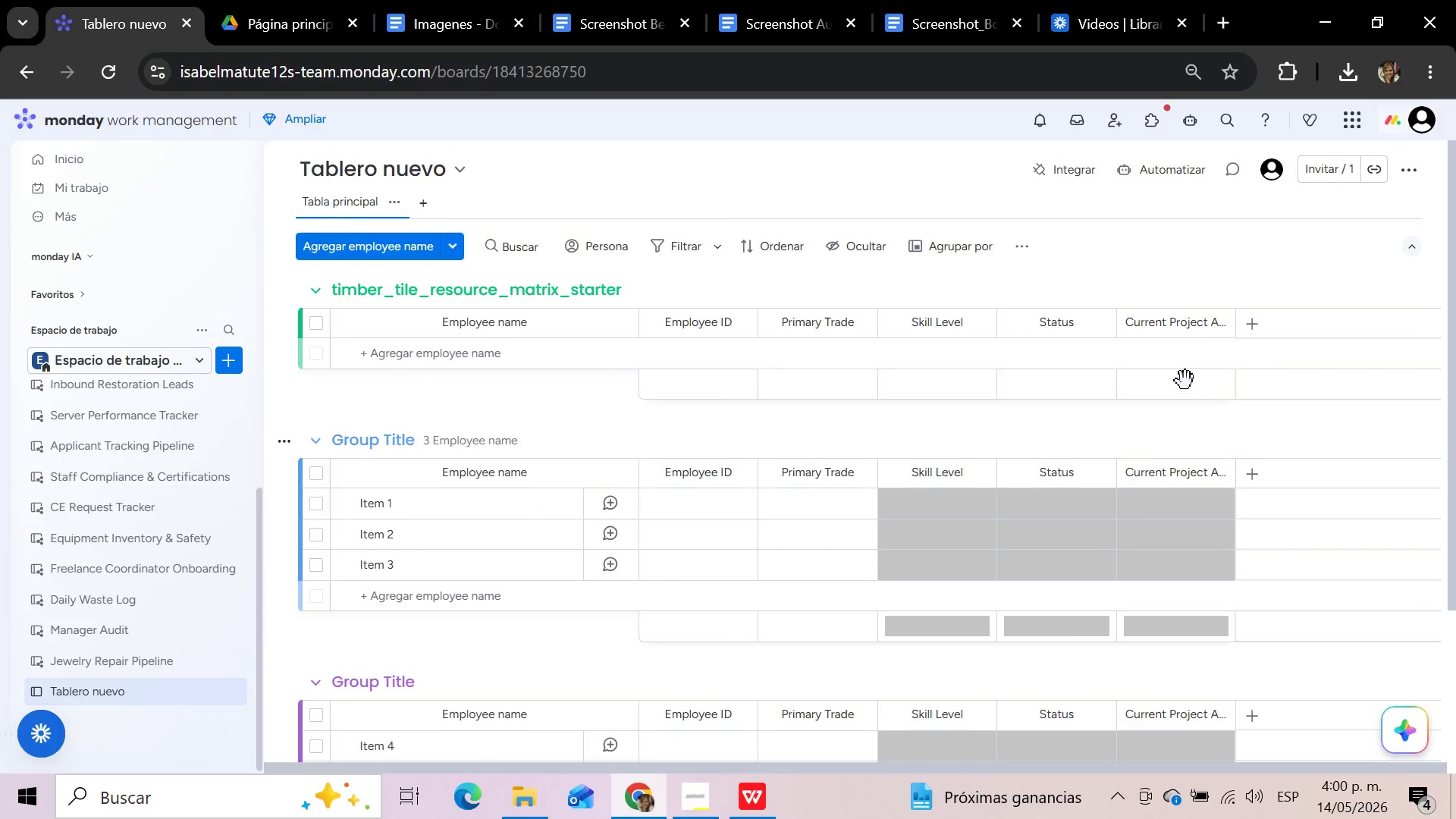 
left_click([1256, 324])
 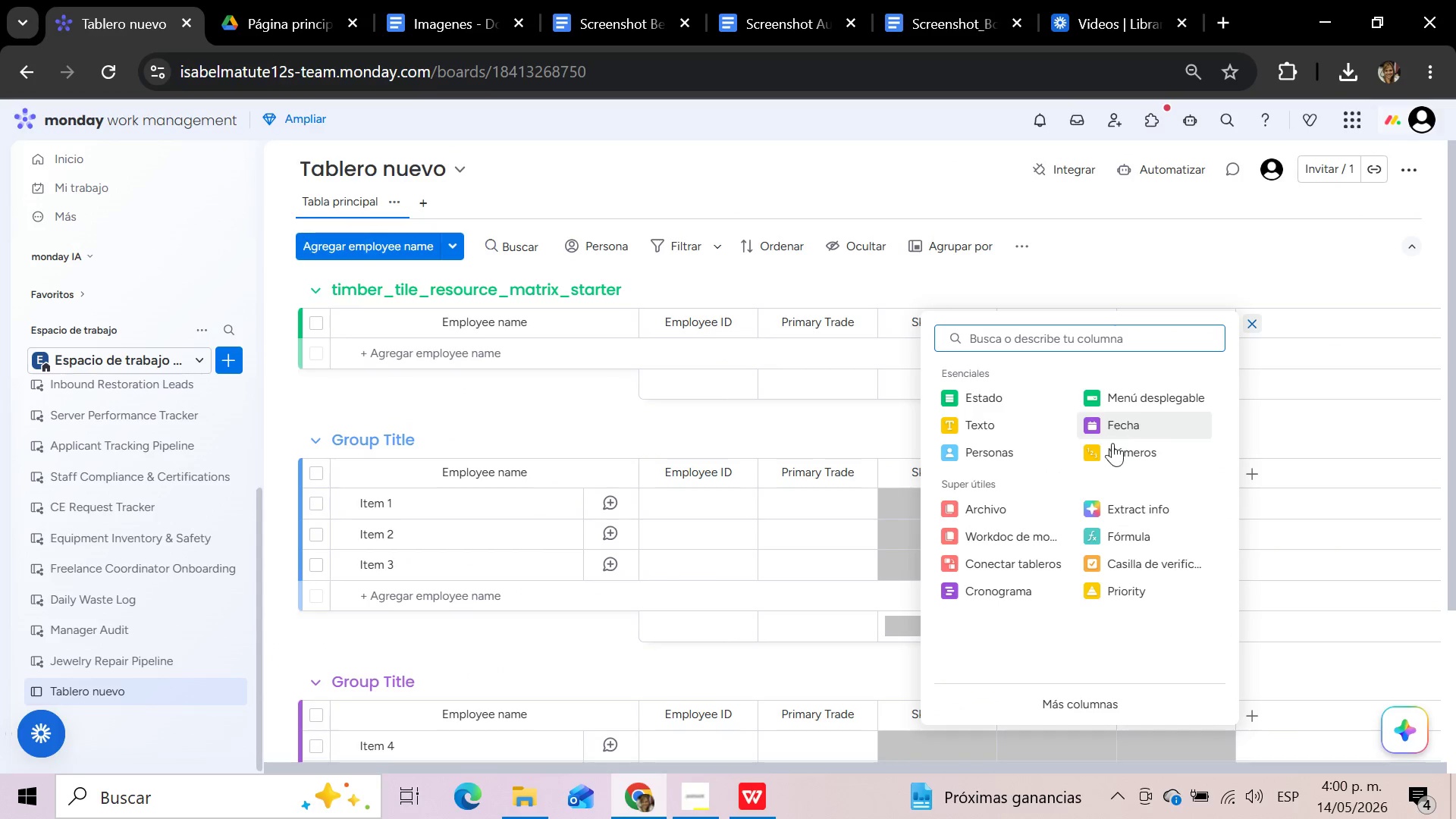 
left_click([1110, 460])
 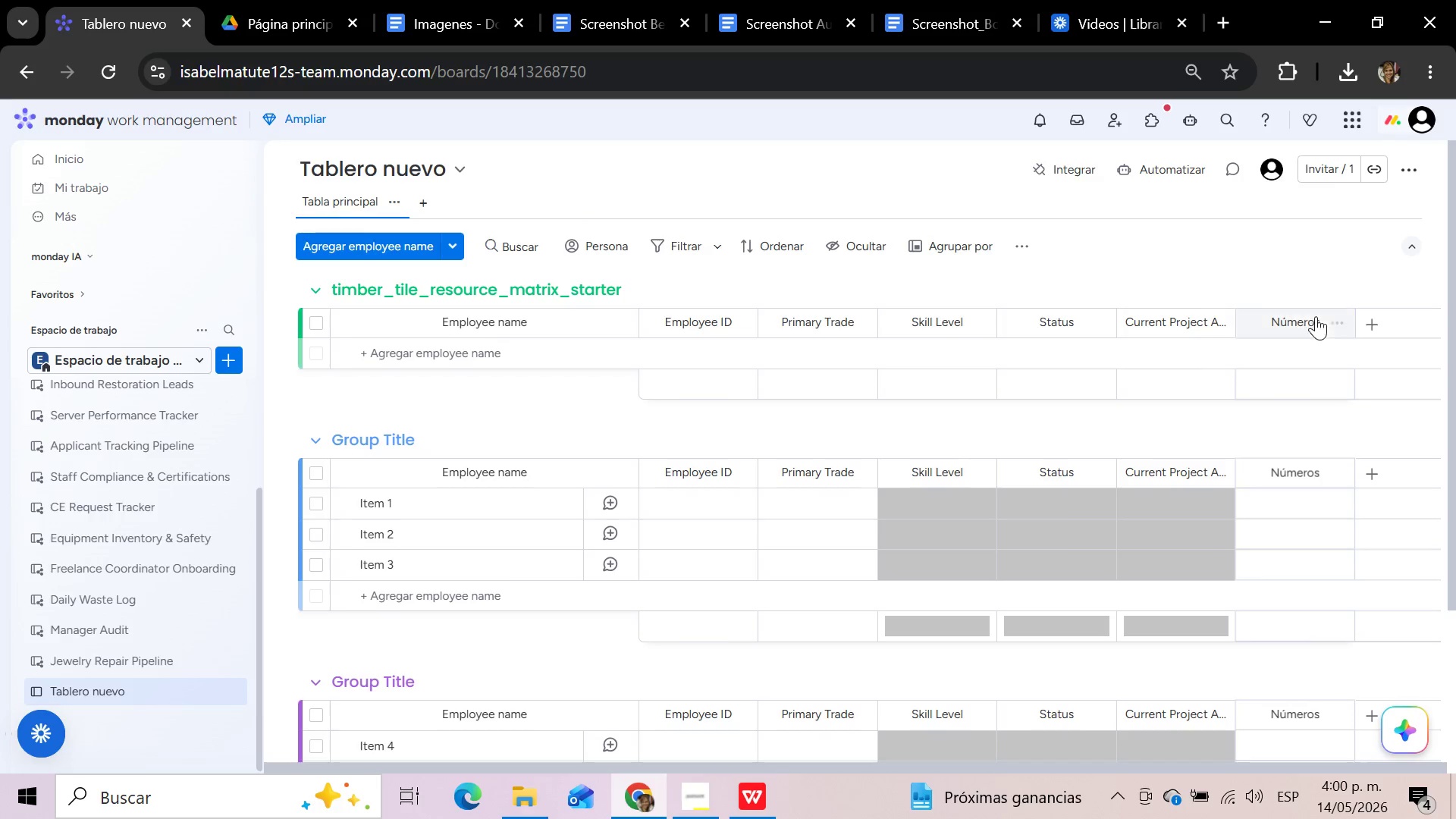 
left_click([1320, 322])
 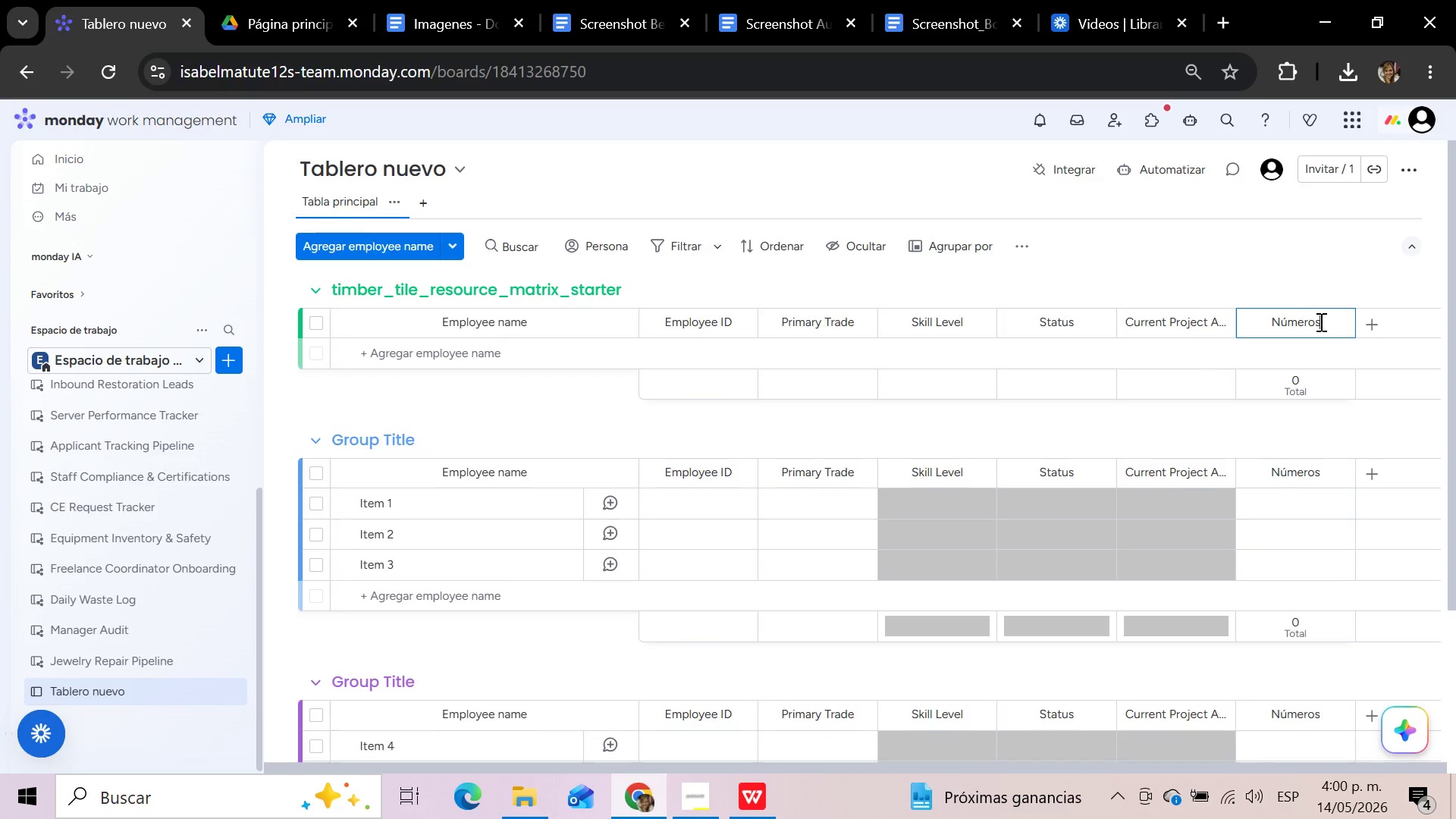 
hold_key(key=Backspace, duration=0.88)
 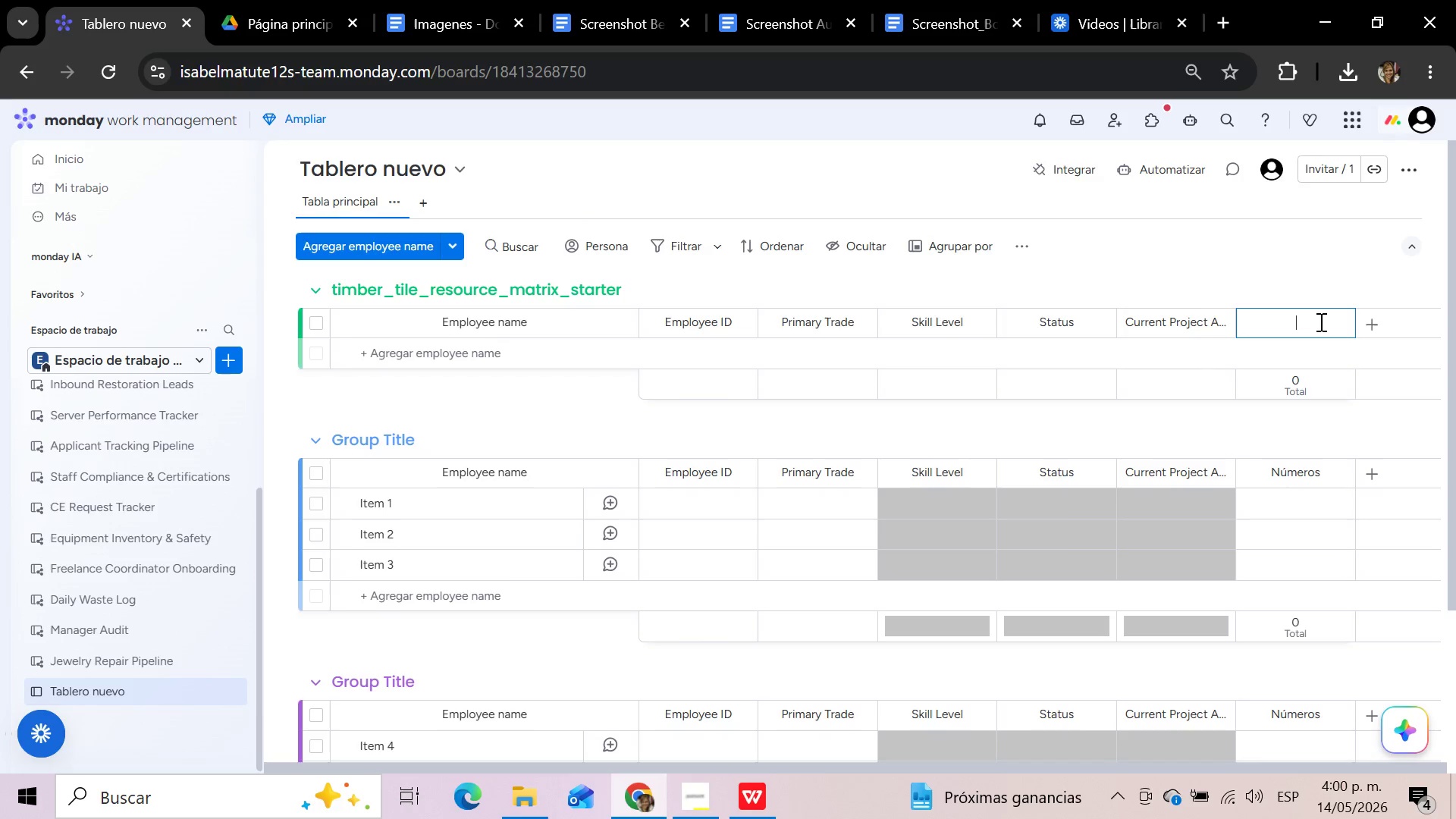 
key(Control+V)
 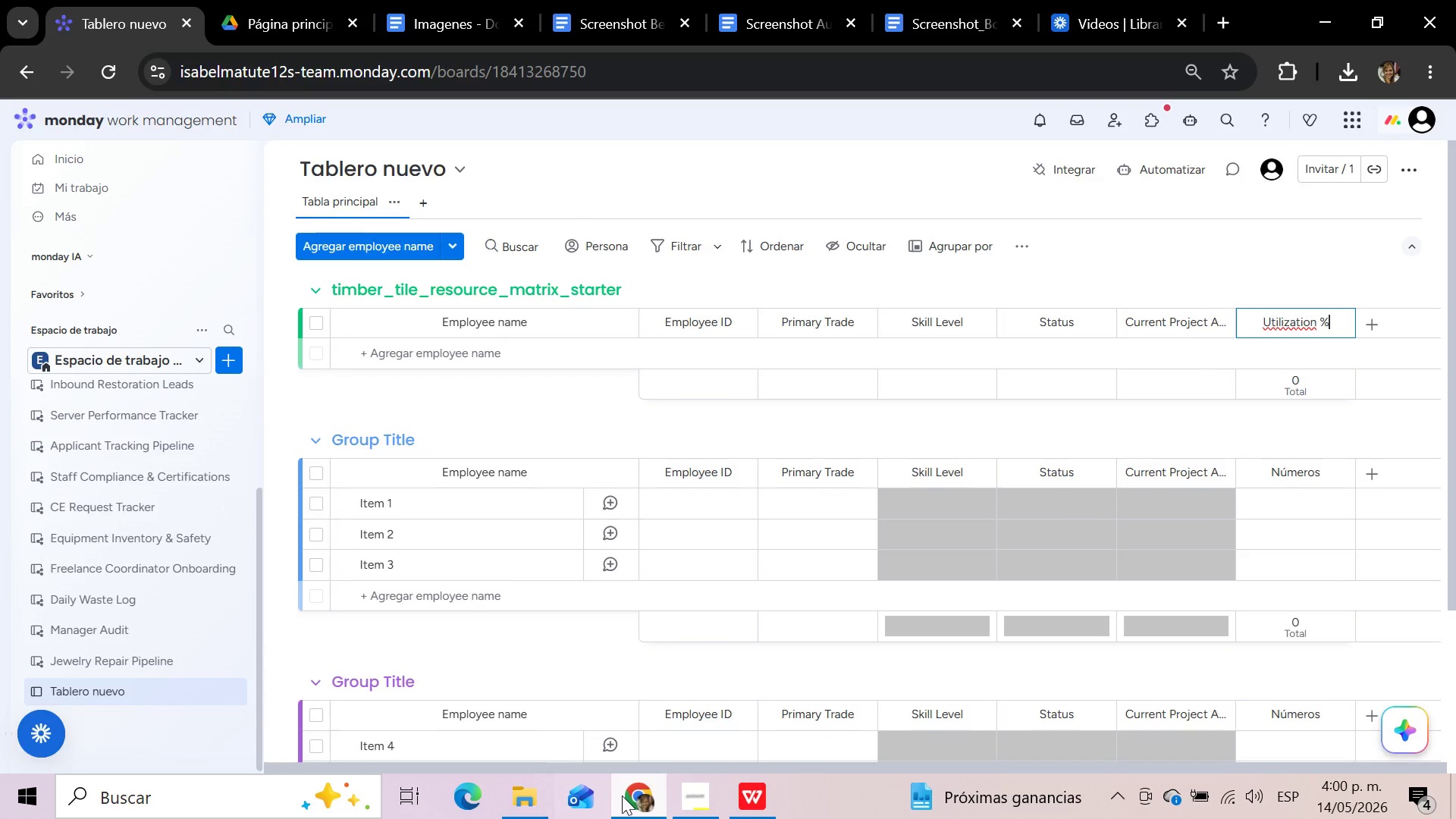 
left_click([755, 792])
 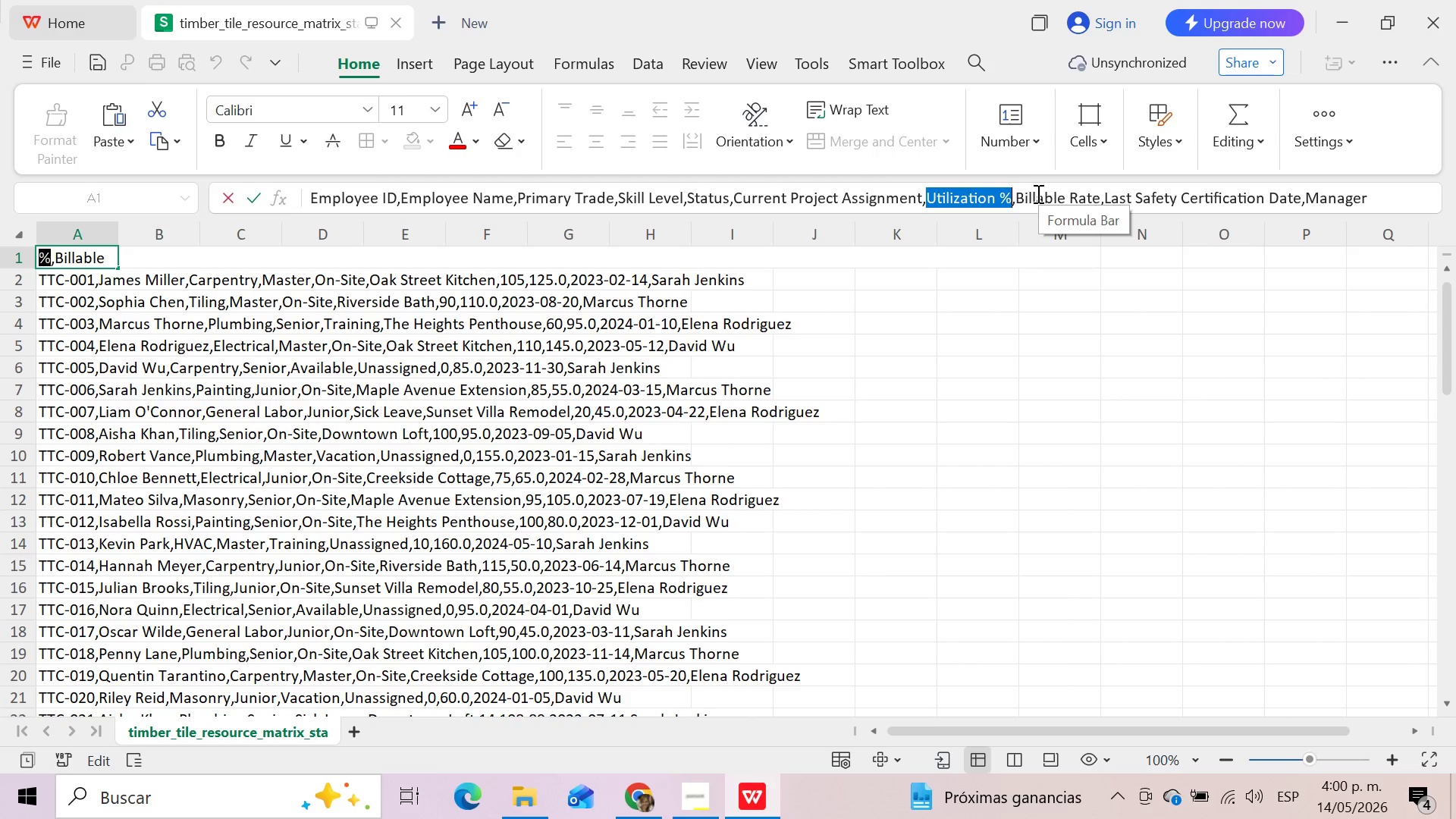 
wait(6.44)
 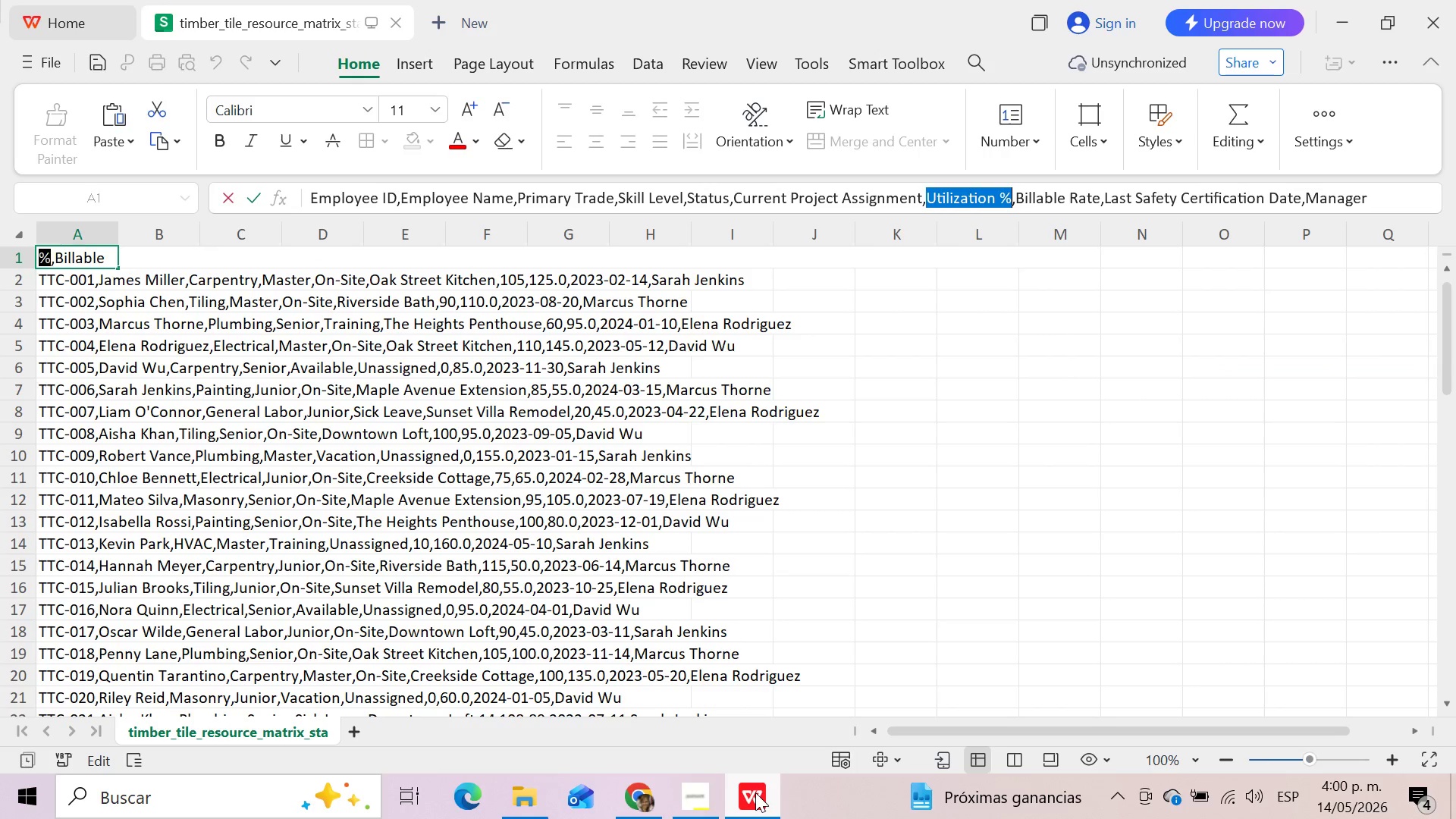 
left_click_drag(start_coordinate=[1015, 199], to_coordinate=[1097, 193])
 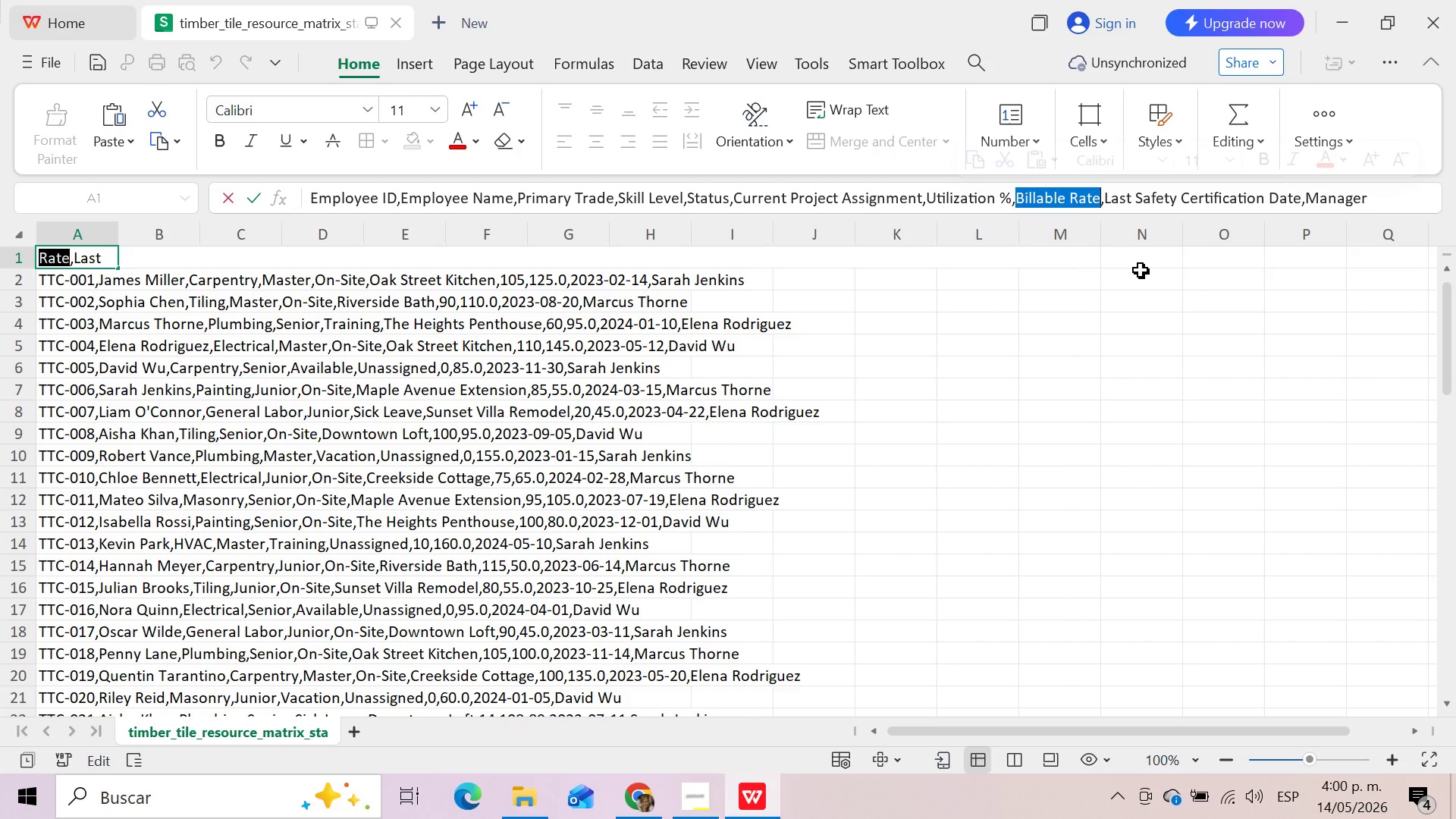 
key(Control+C)
 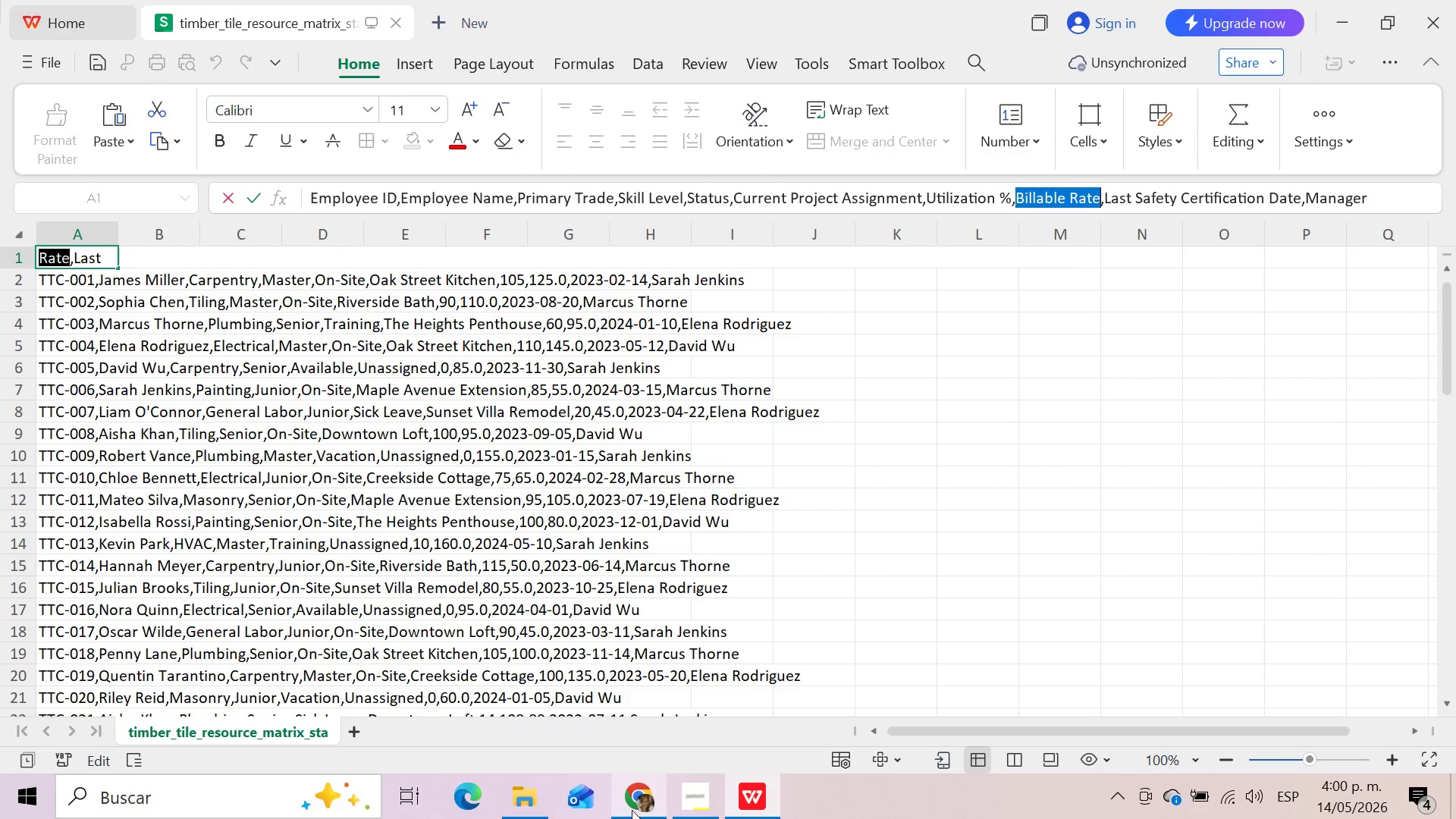 
left_click([632, 810])
 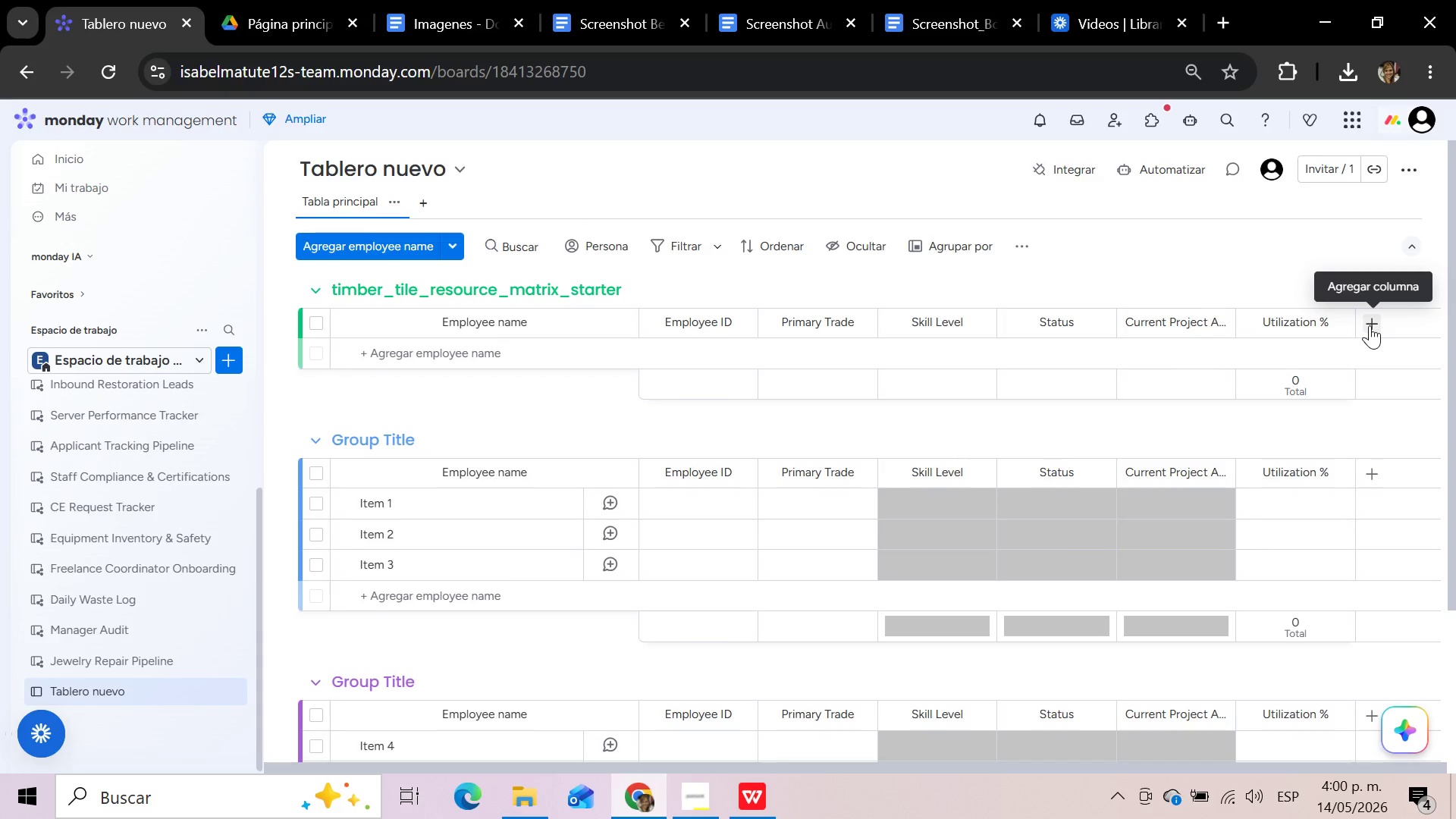 
left_click([1370, 325])
 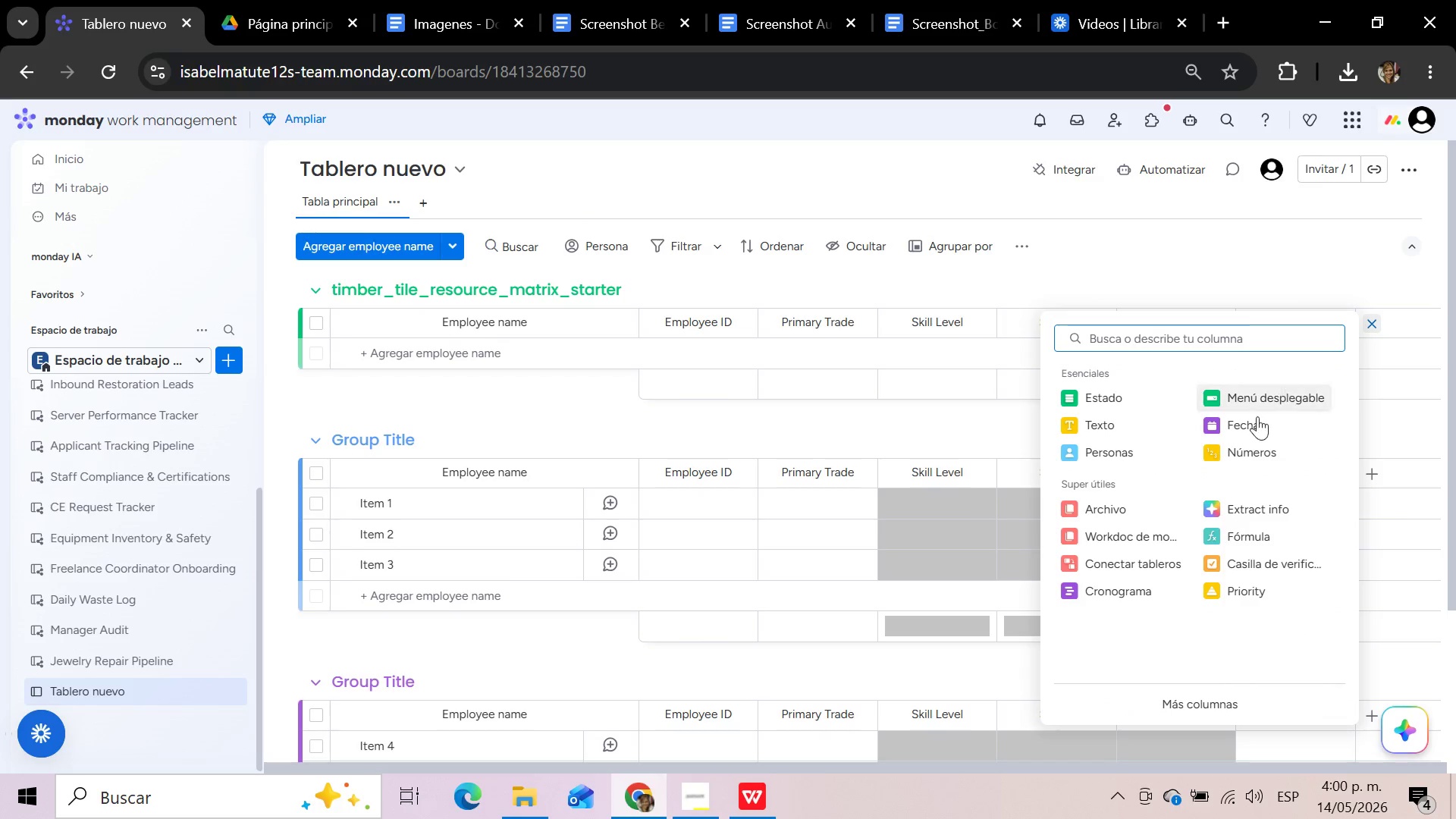 
left_click([1240, 448])
 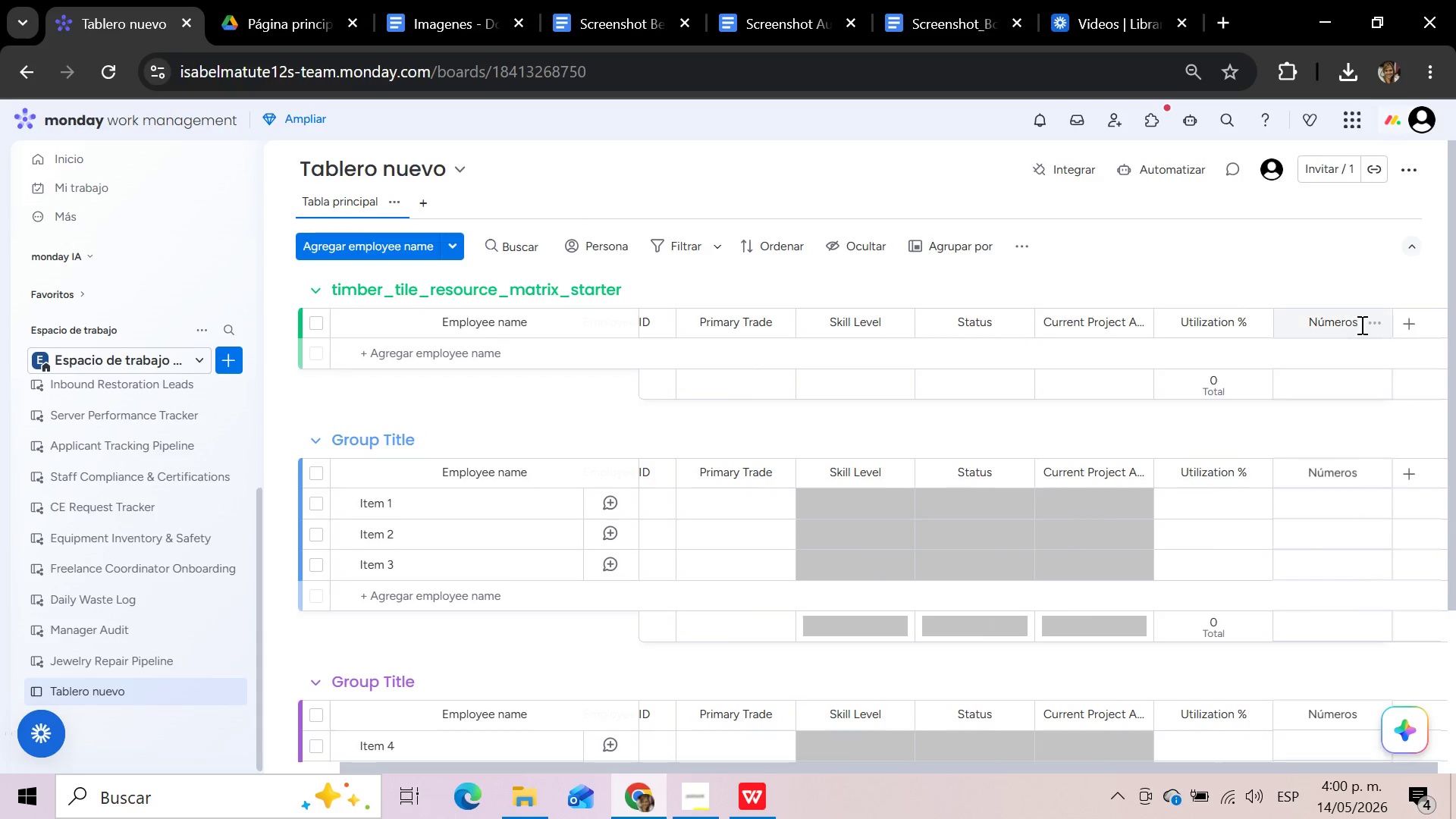 
left_click([1359, 325])
 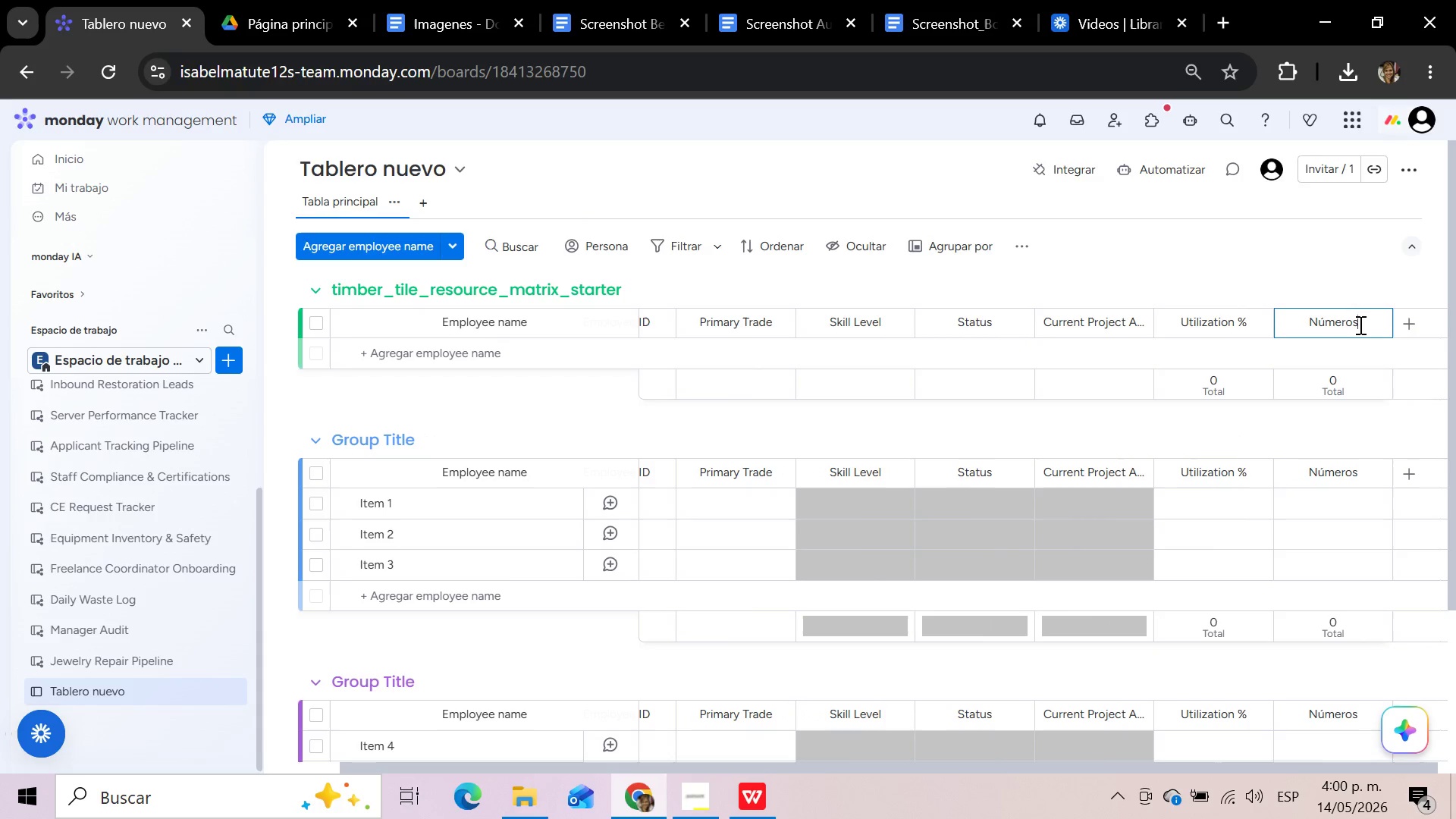 
hold_key(key=Backspace, duration=1.03)
 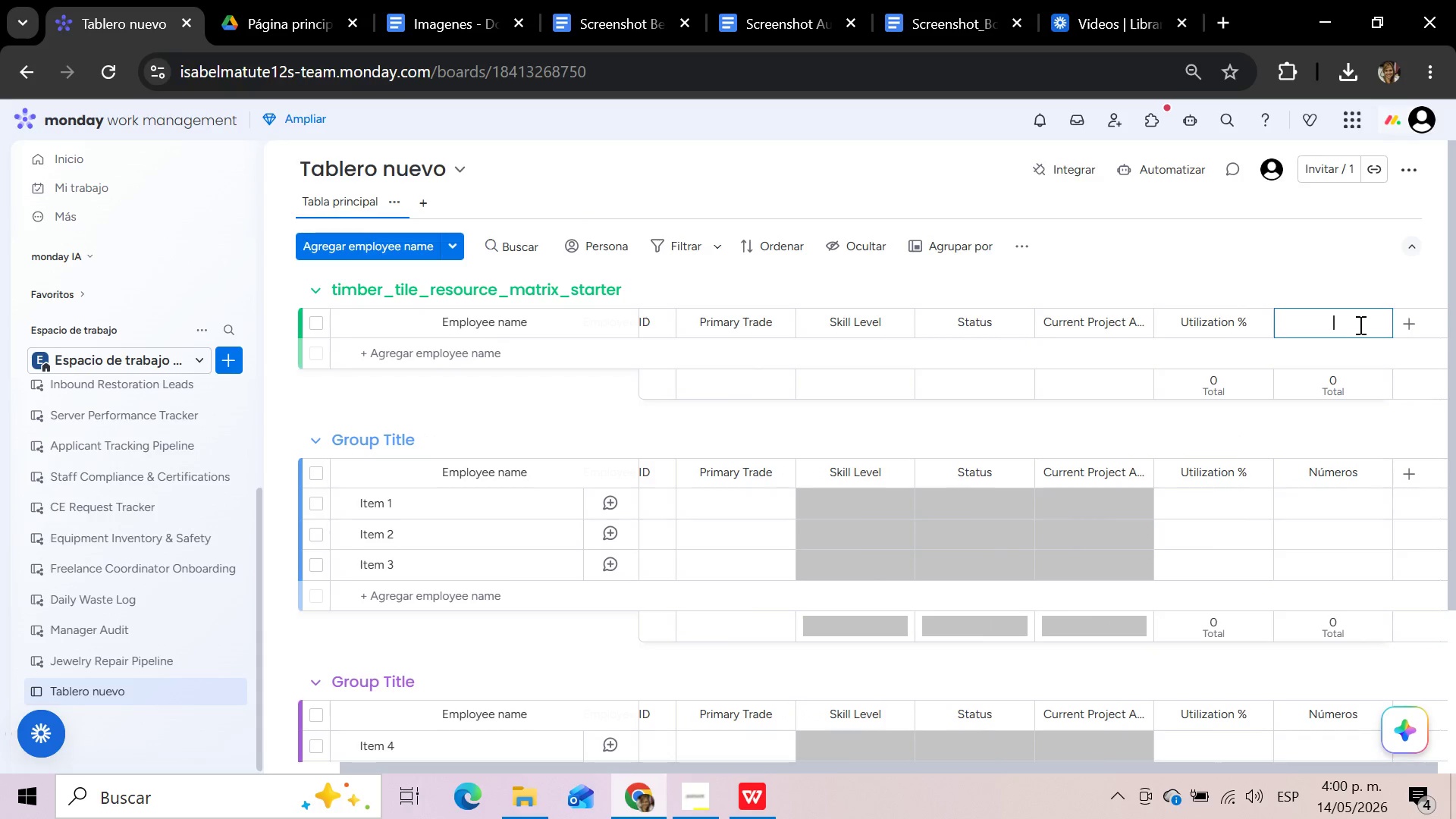 
key(Control+V)
 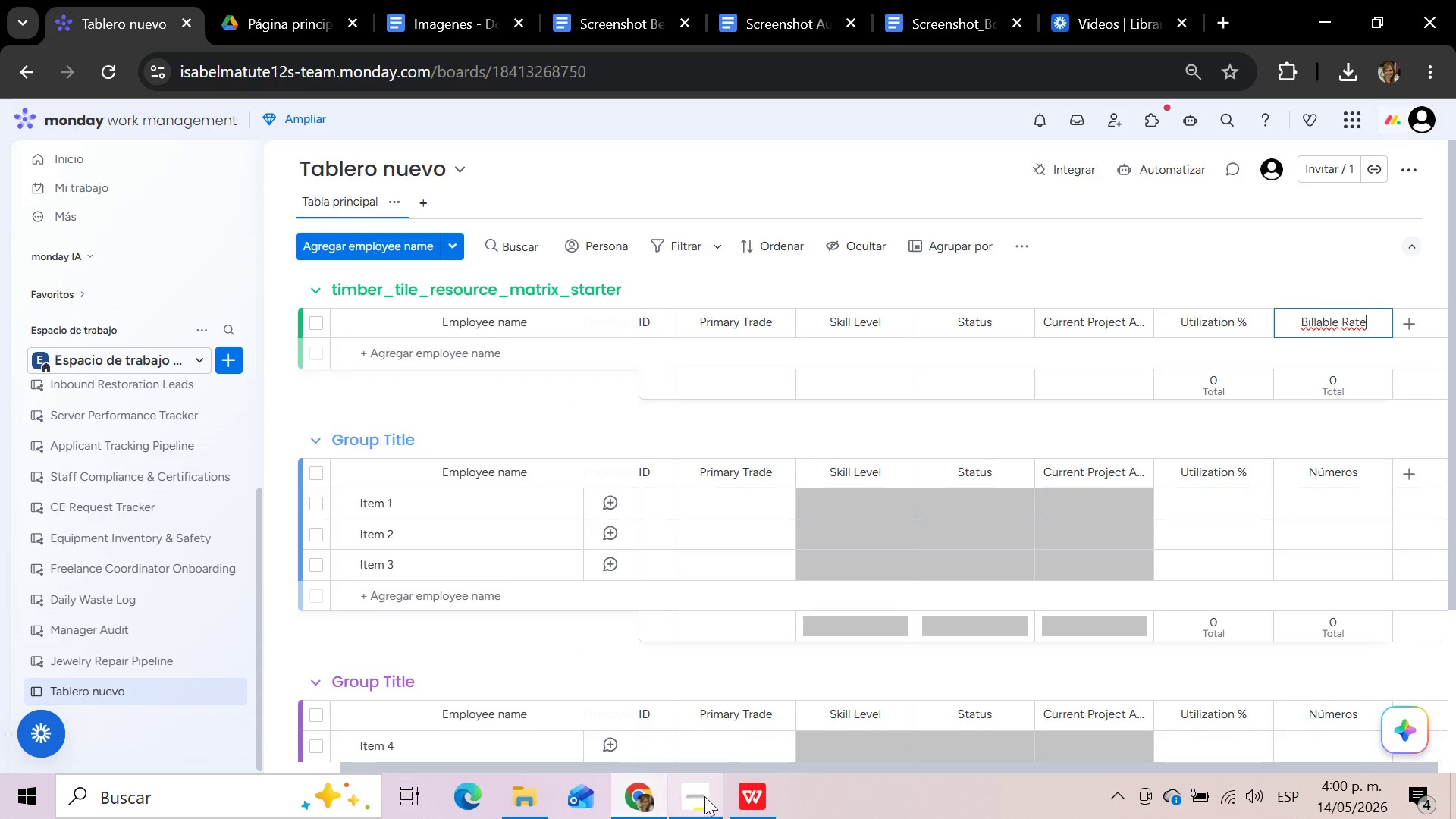 
left_click([753, 794])
 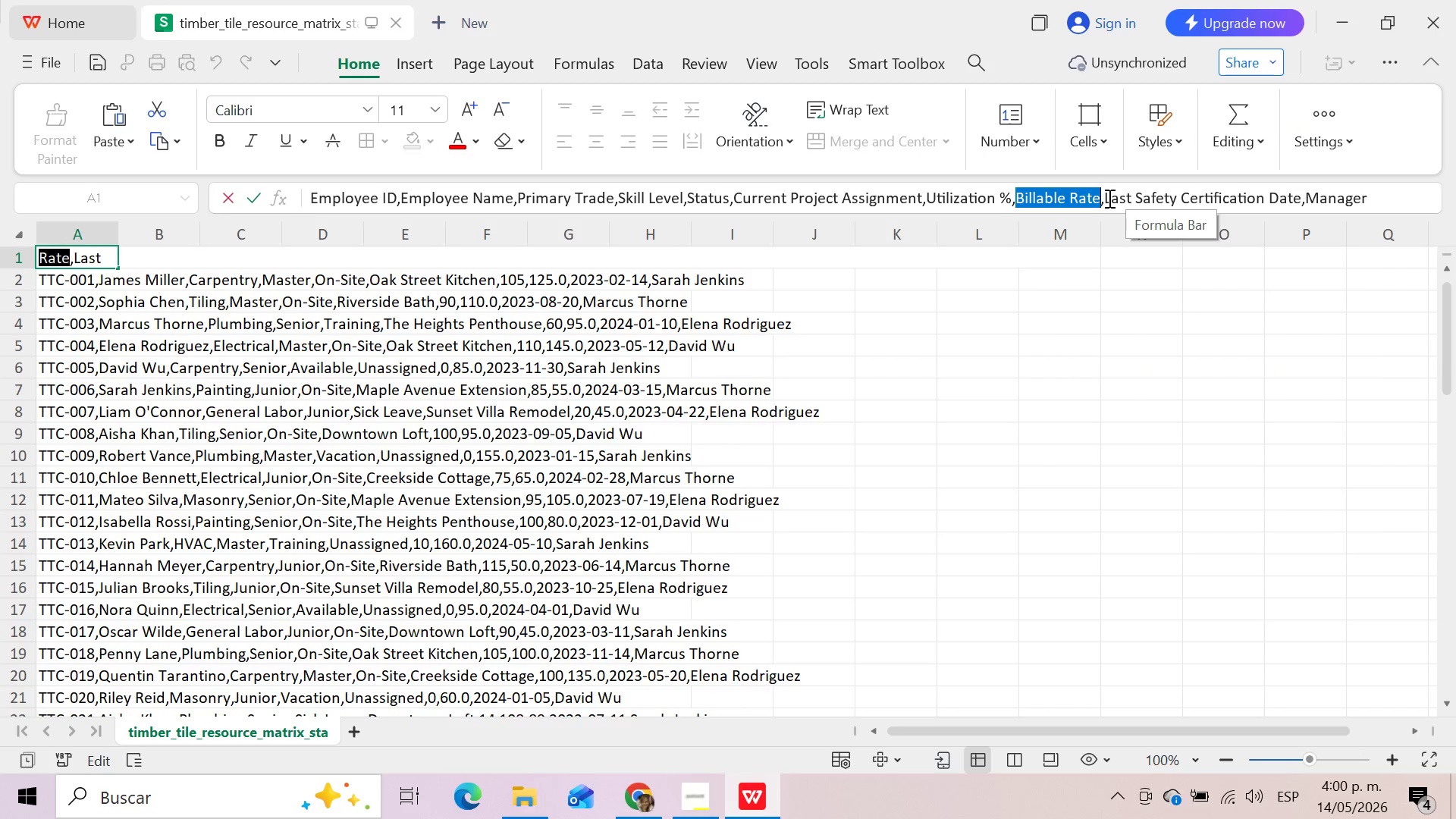 
wait(5.02)
 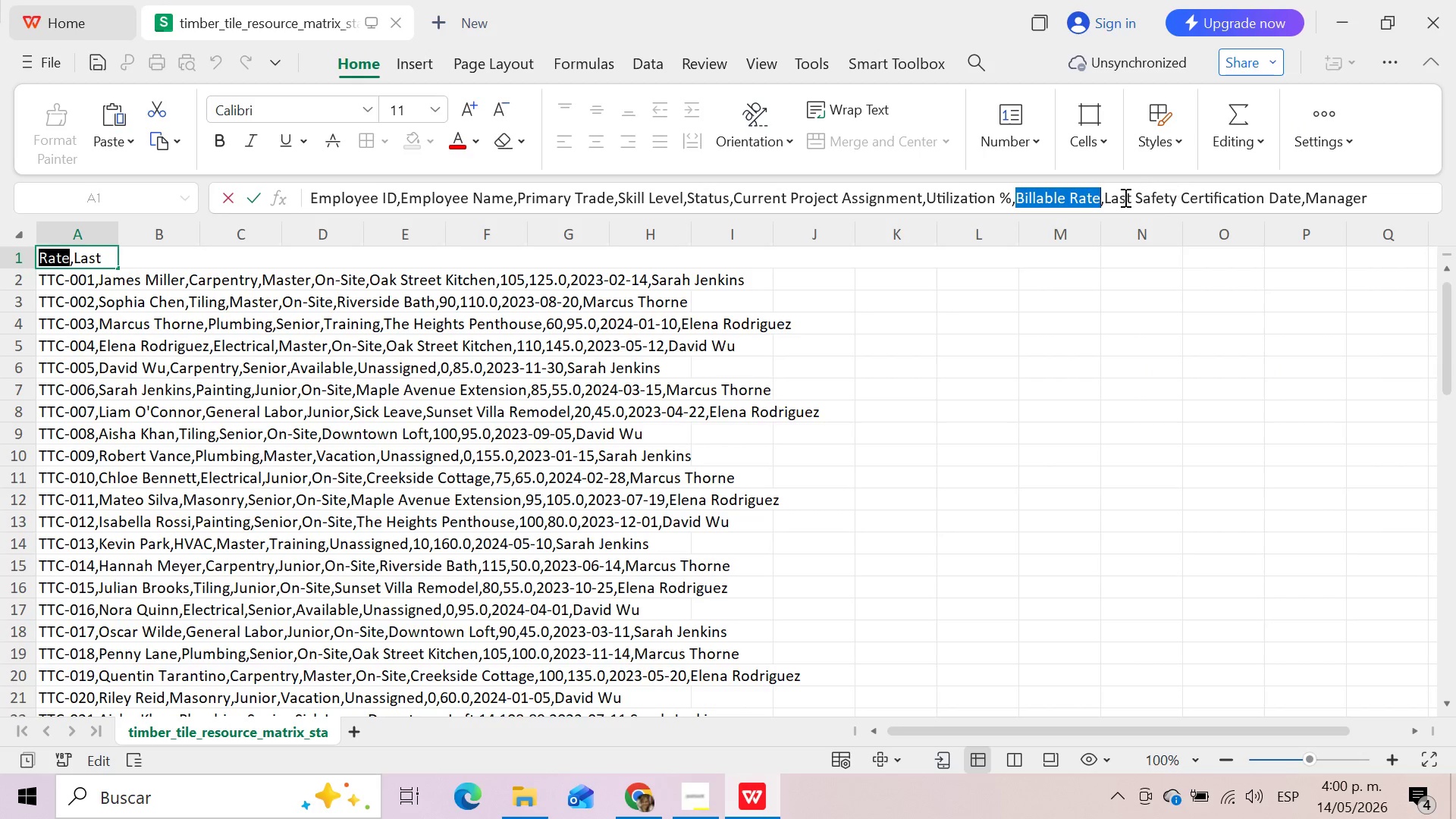 
left_click_drag(start_coordinate=[1104, 198], to_coordinate=[1302, 204])
 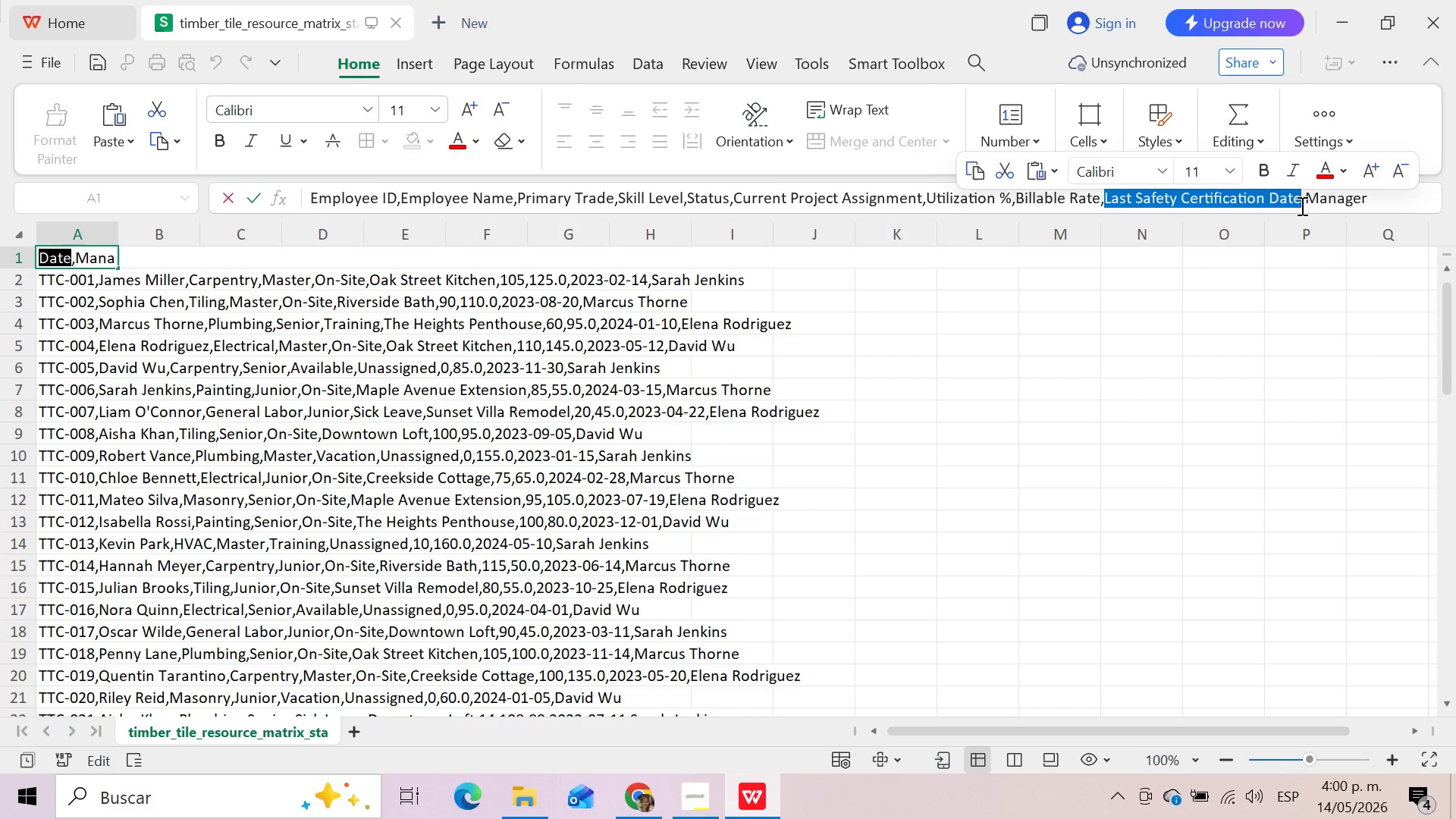 
key(Control+C)
 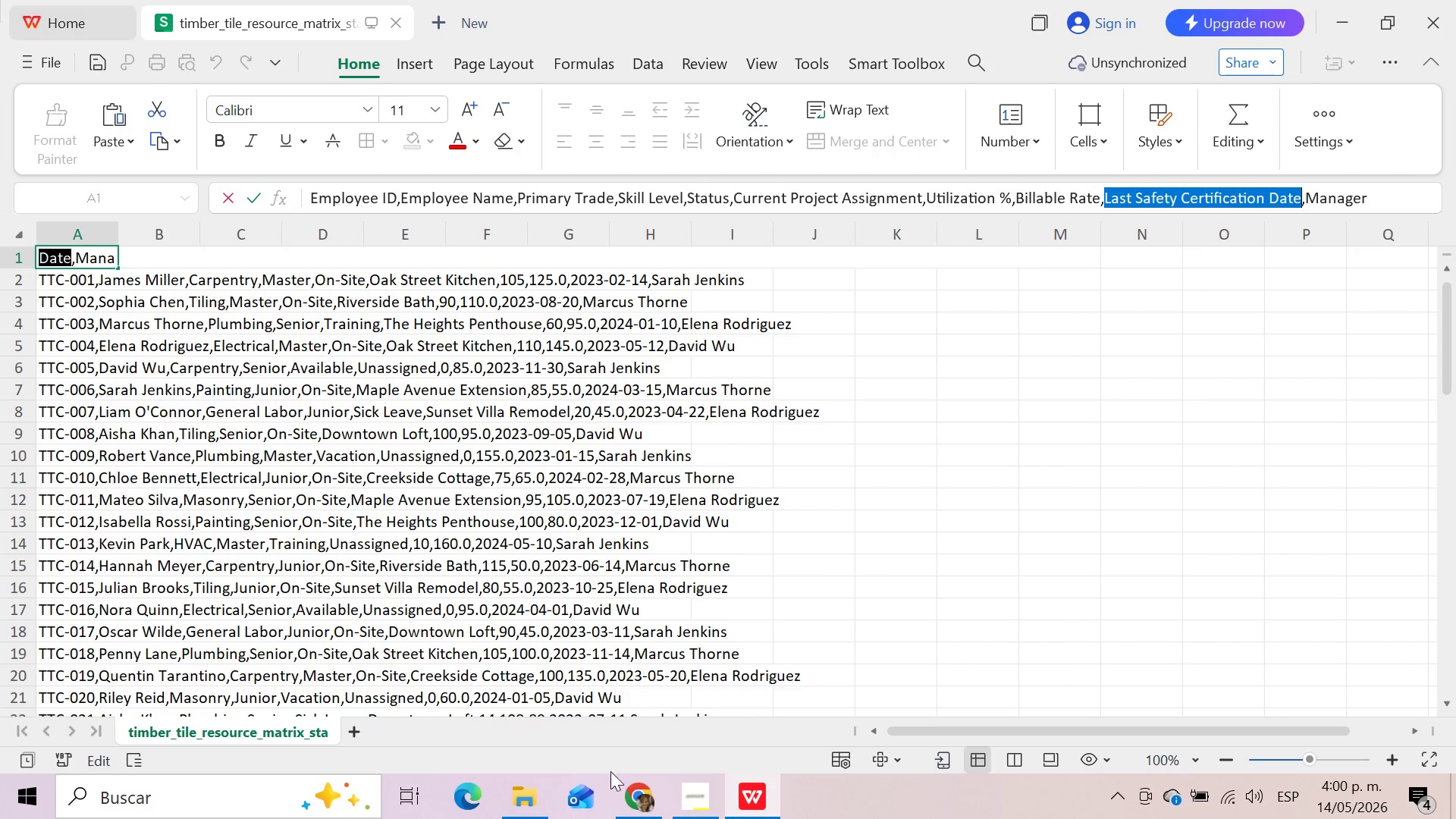 
wait(6.14)
 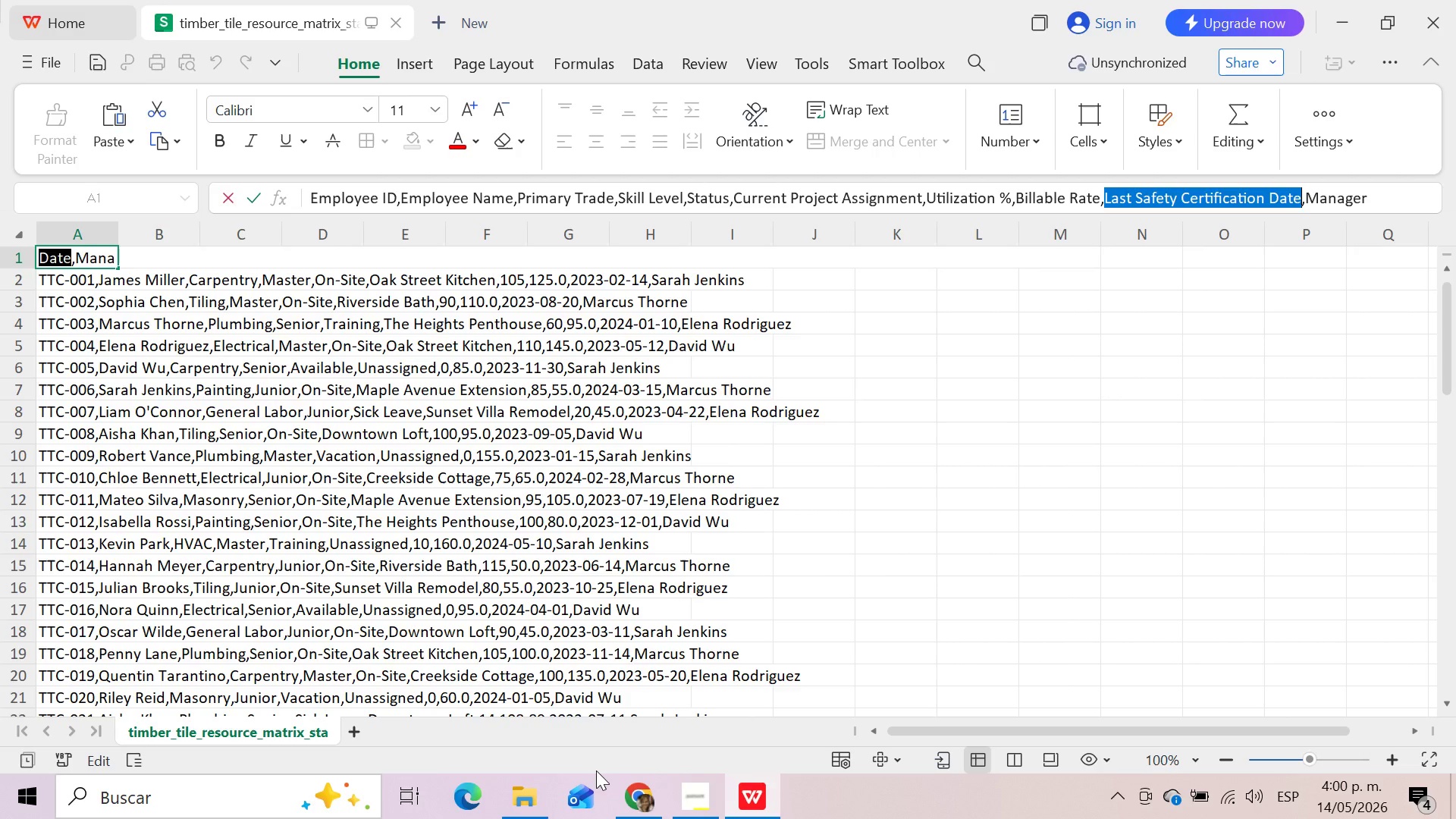 
left_click([642, 798])
 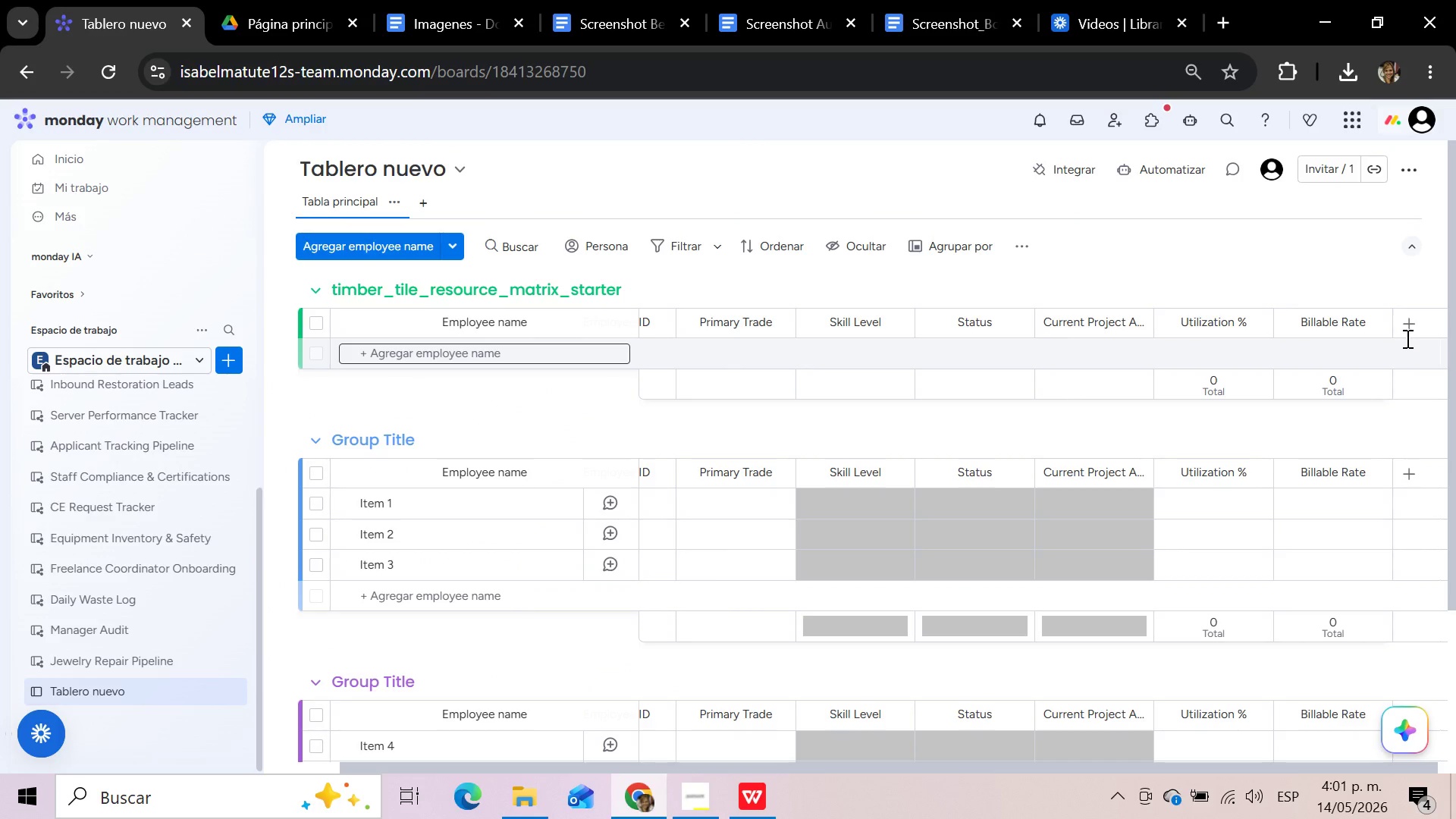 
left_click([1409, 326])
 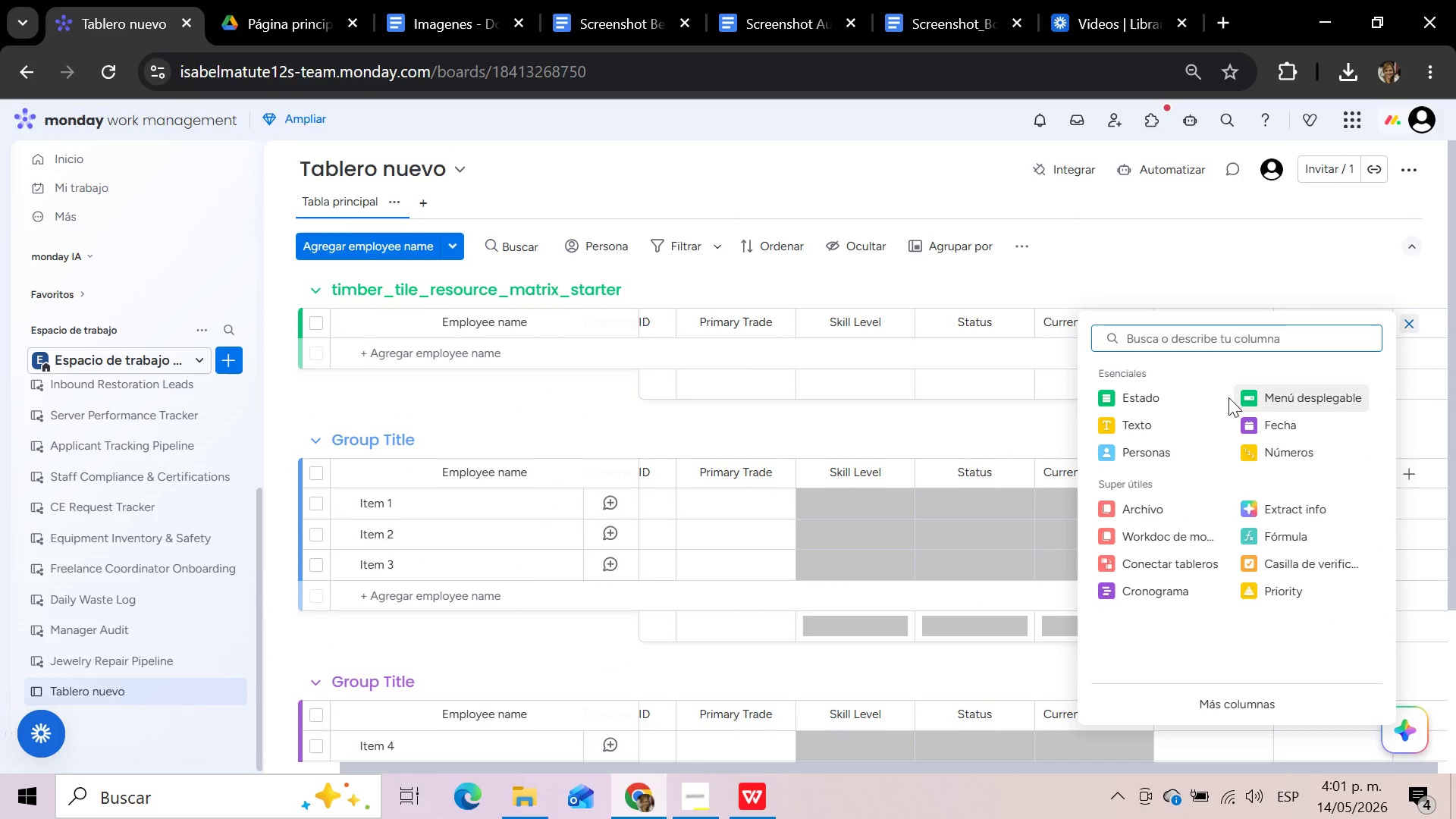 
left_click([1290, 435])
 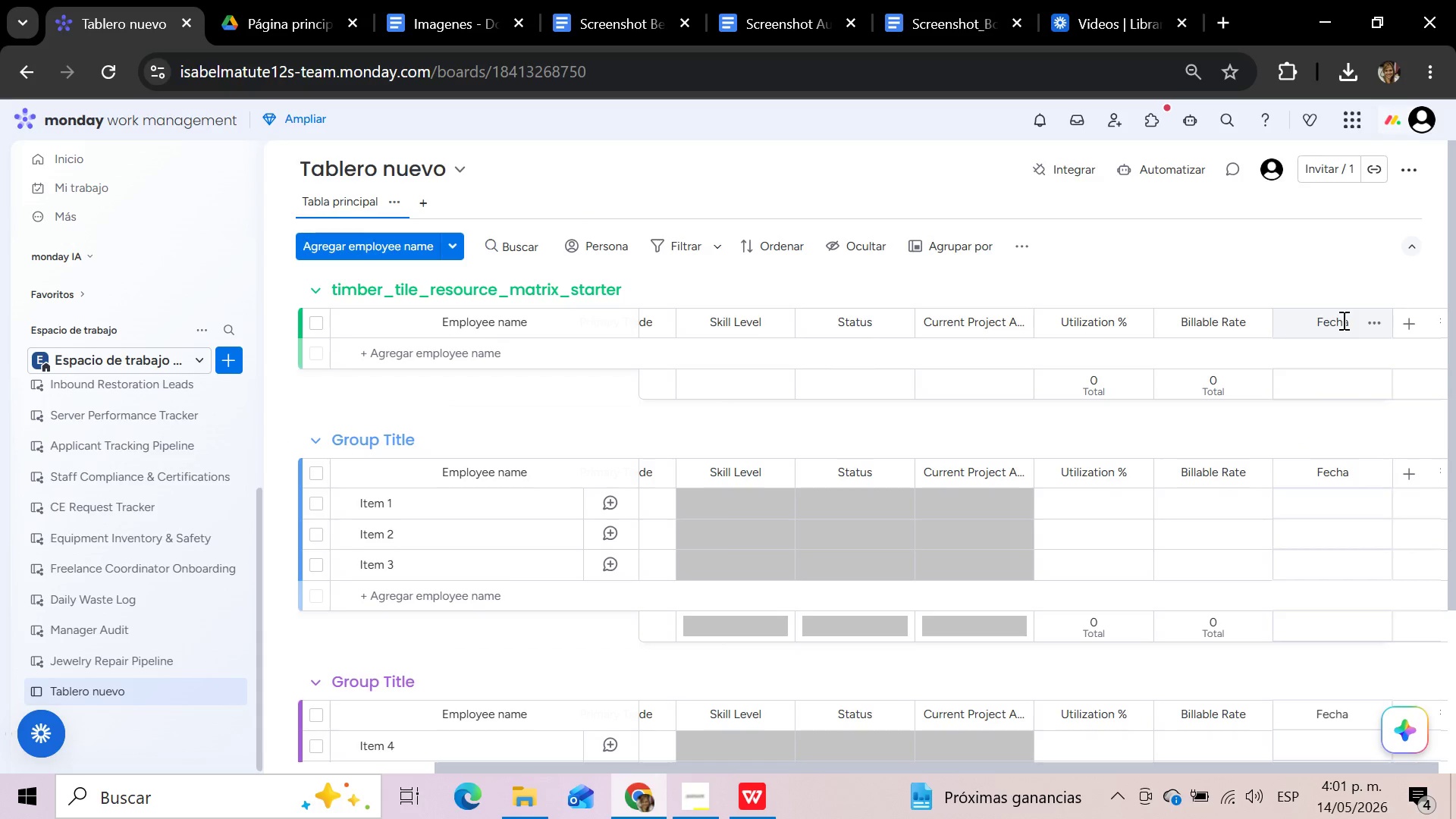 
left_click([1349, 320])
 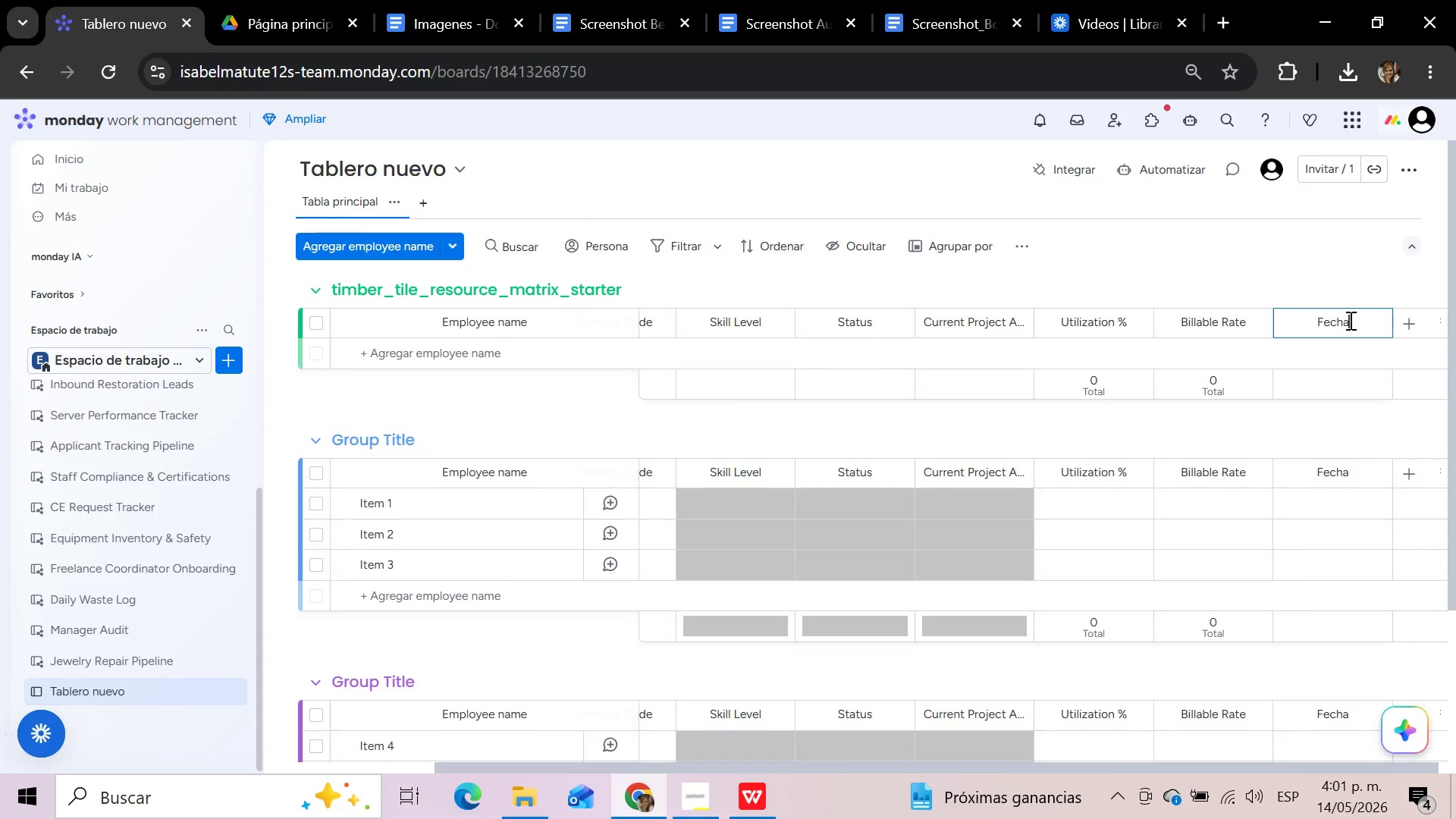 
left_click_drag(start_coordinate=[1349, 320], to_coordinate=[1311, 320])
 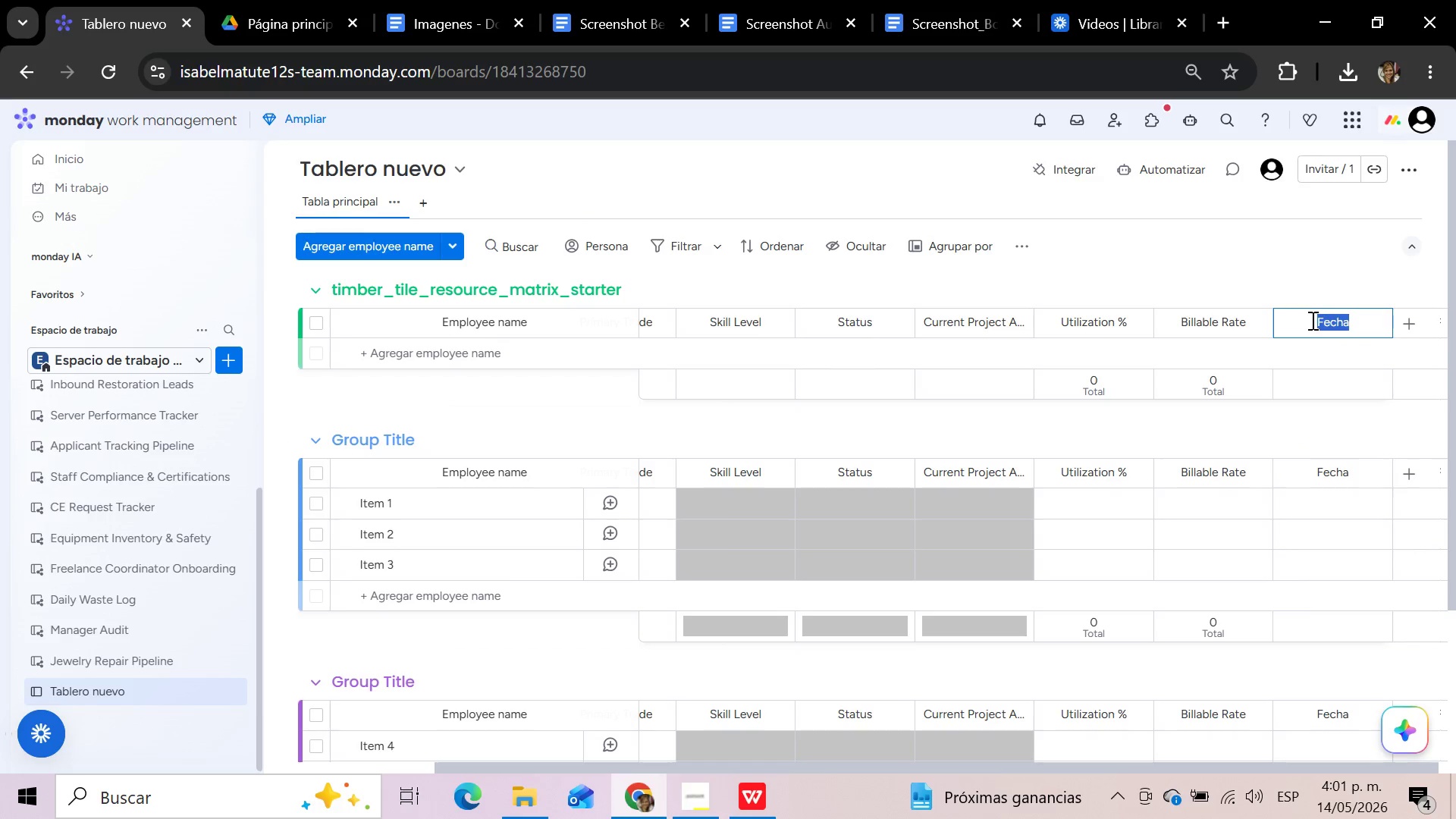 
key(Control+V)
 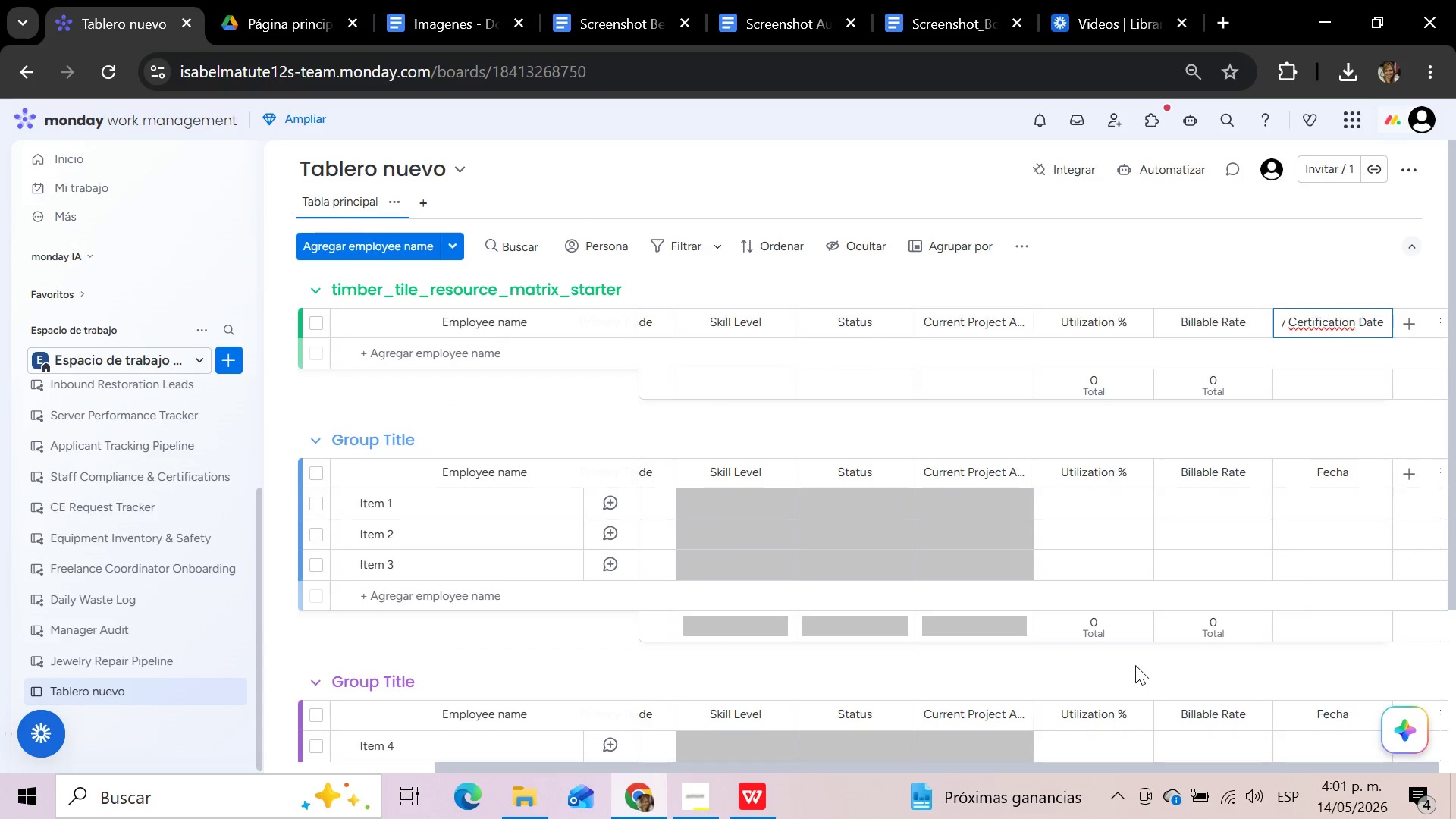 
wait(5.39)
 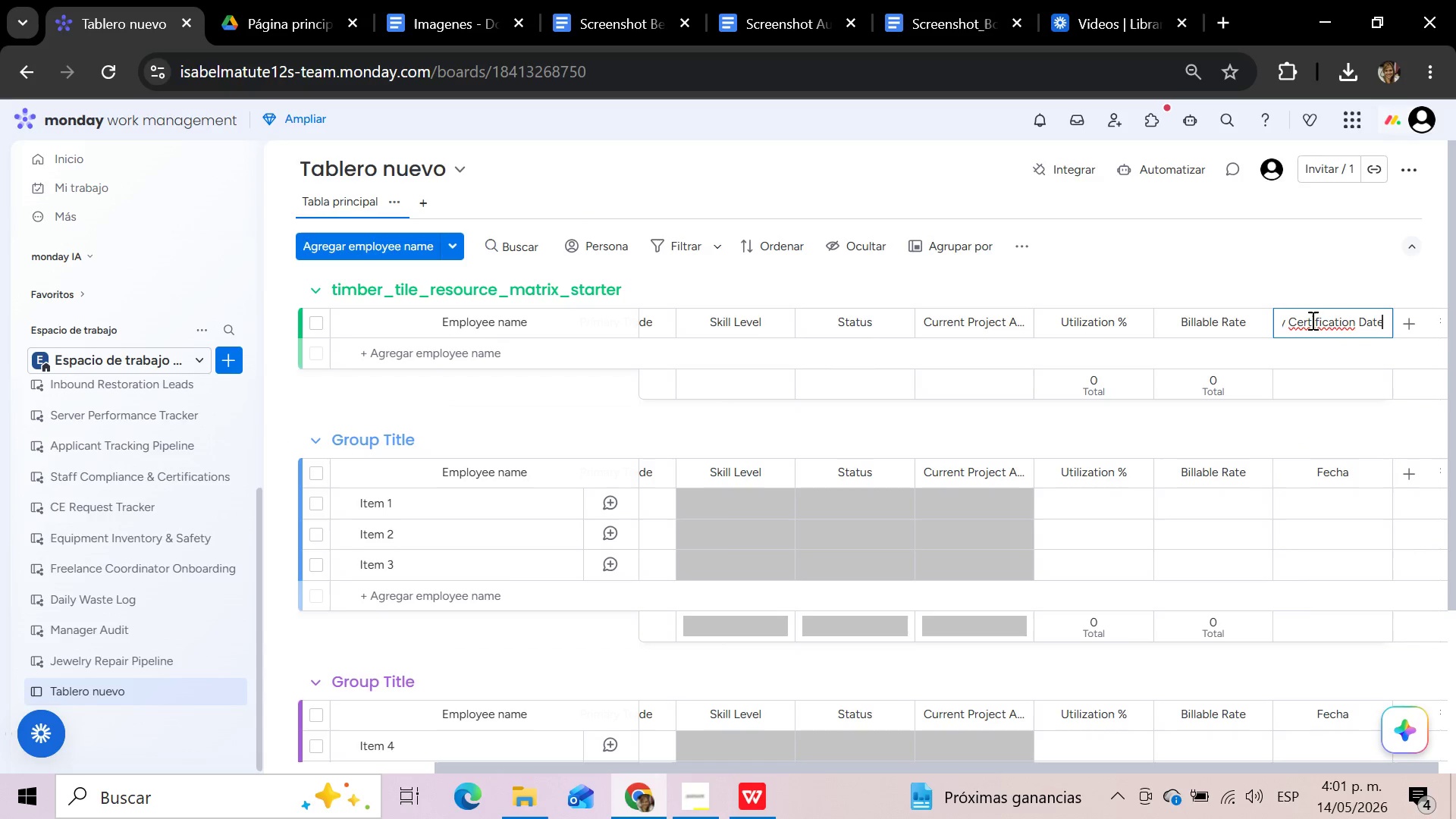 
left_click([761, 808])
 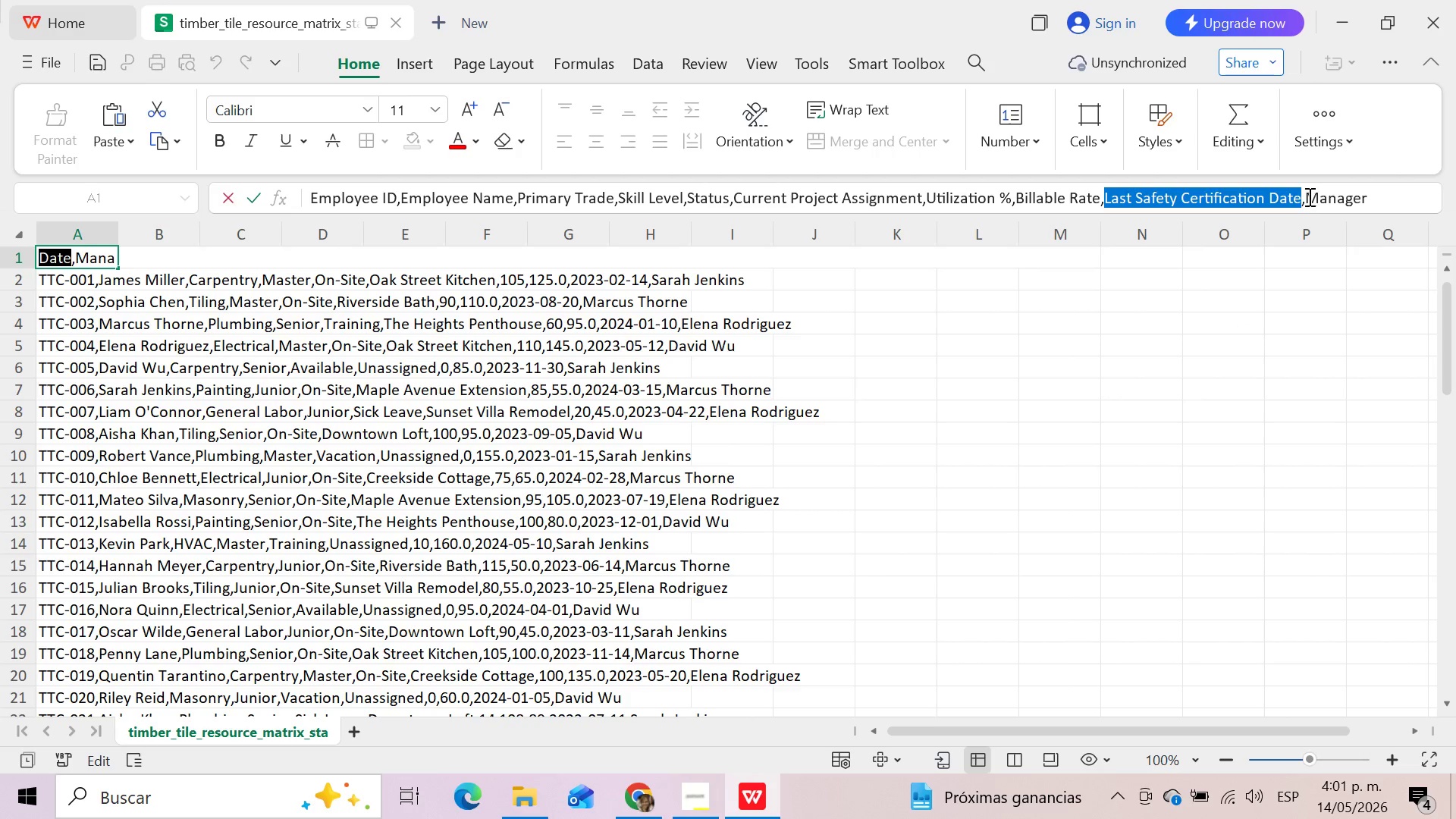 
left_click_drag(start_coordinate=[1307, 196], to_coordinate=[1382, 188])
 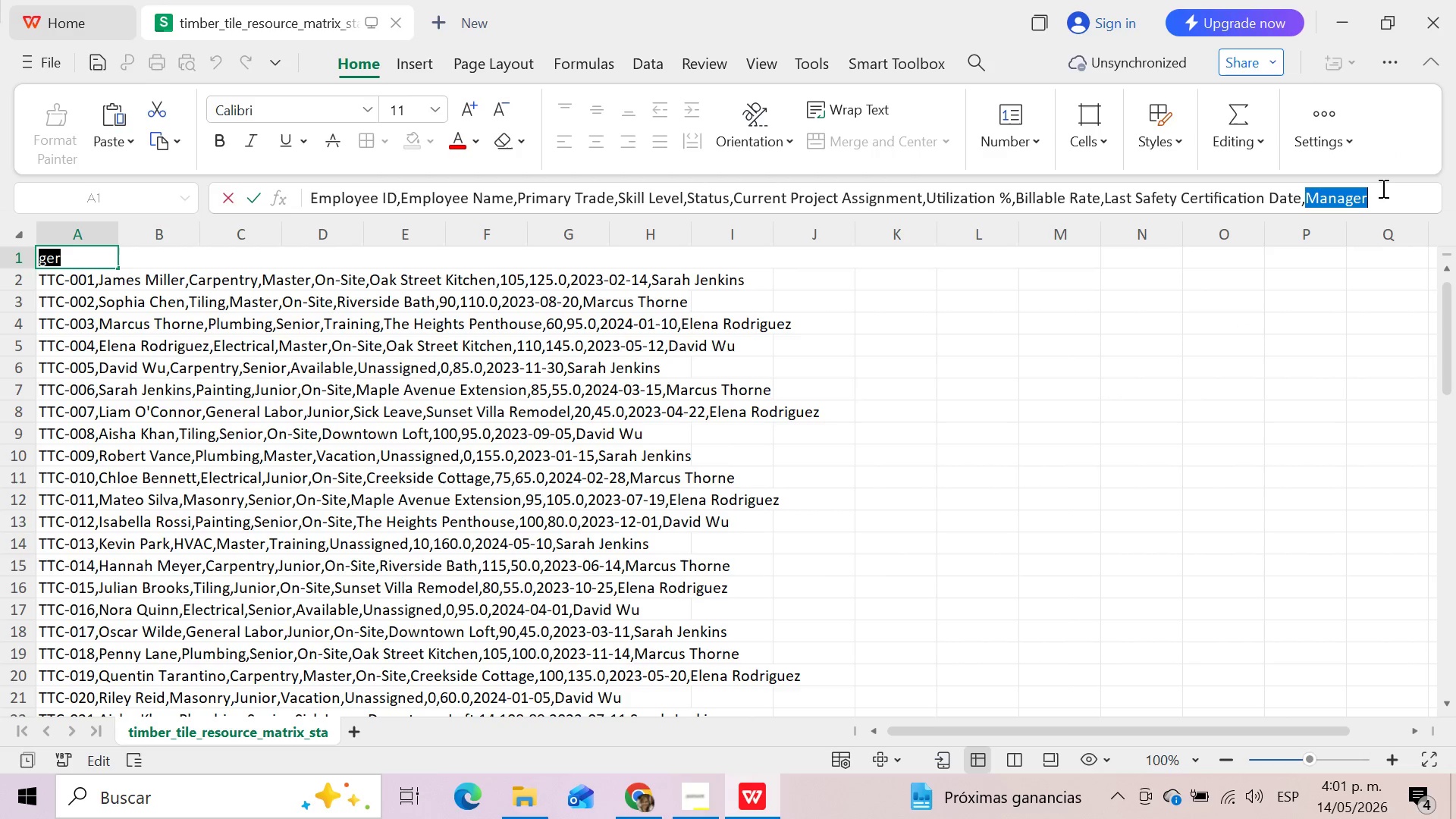 
key(Control+C)
 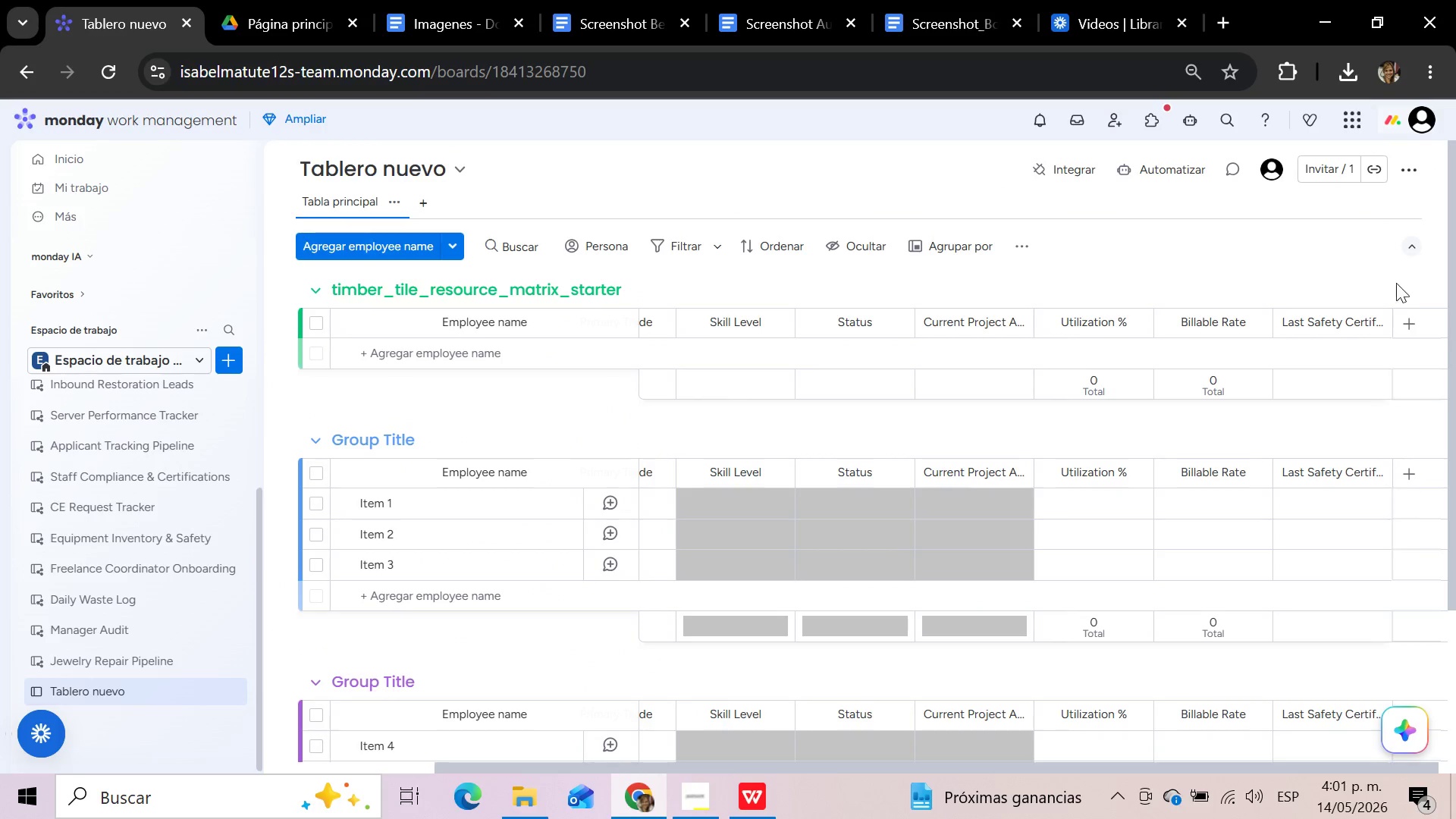 
left_click([1410, 318])
 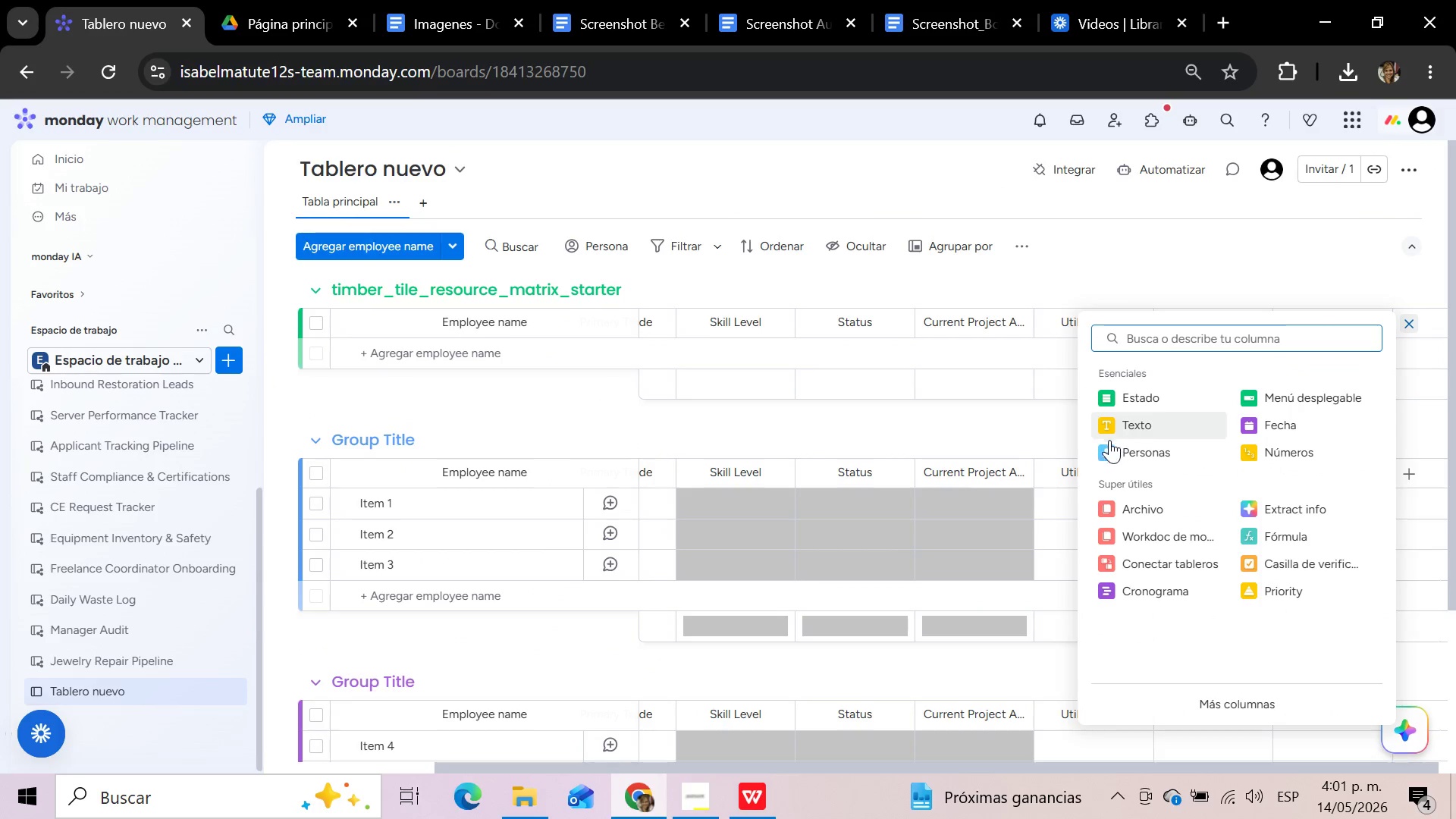 
left_click([1134, 423])
 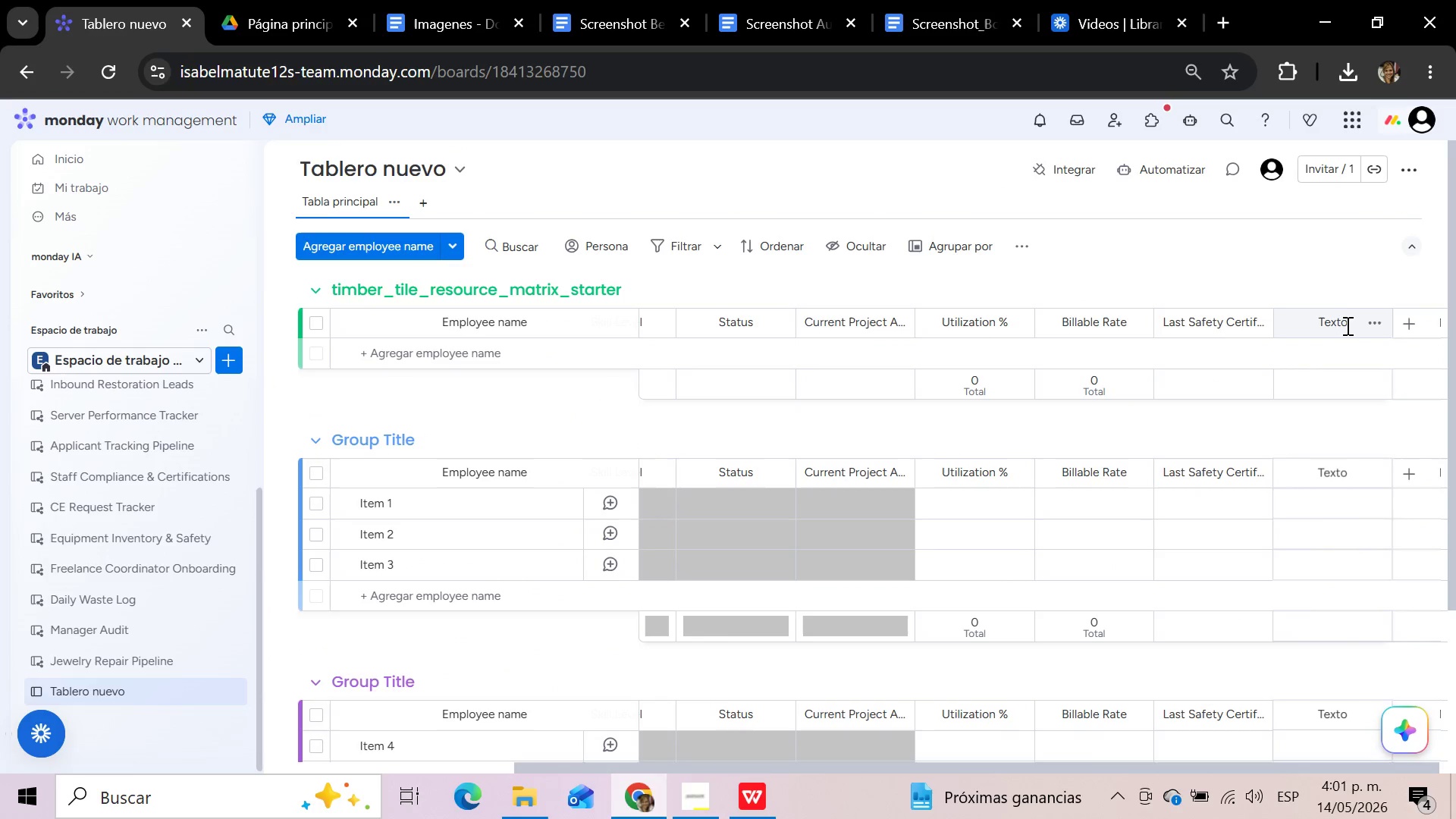 
double_click([1348, 319])
 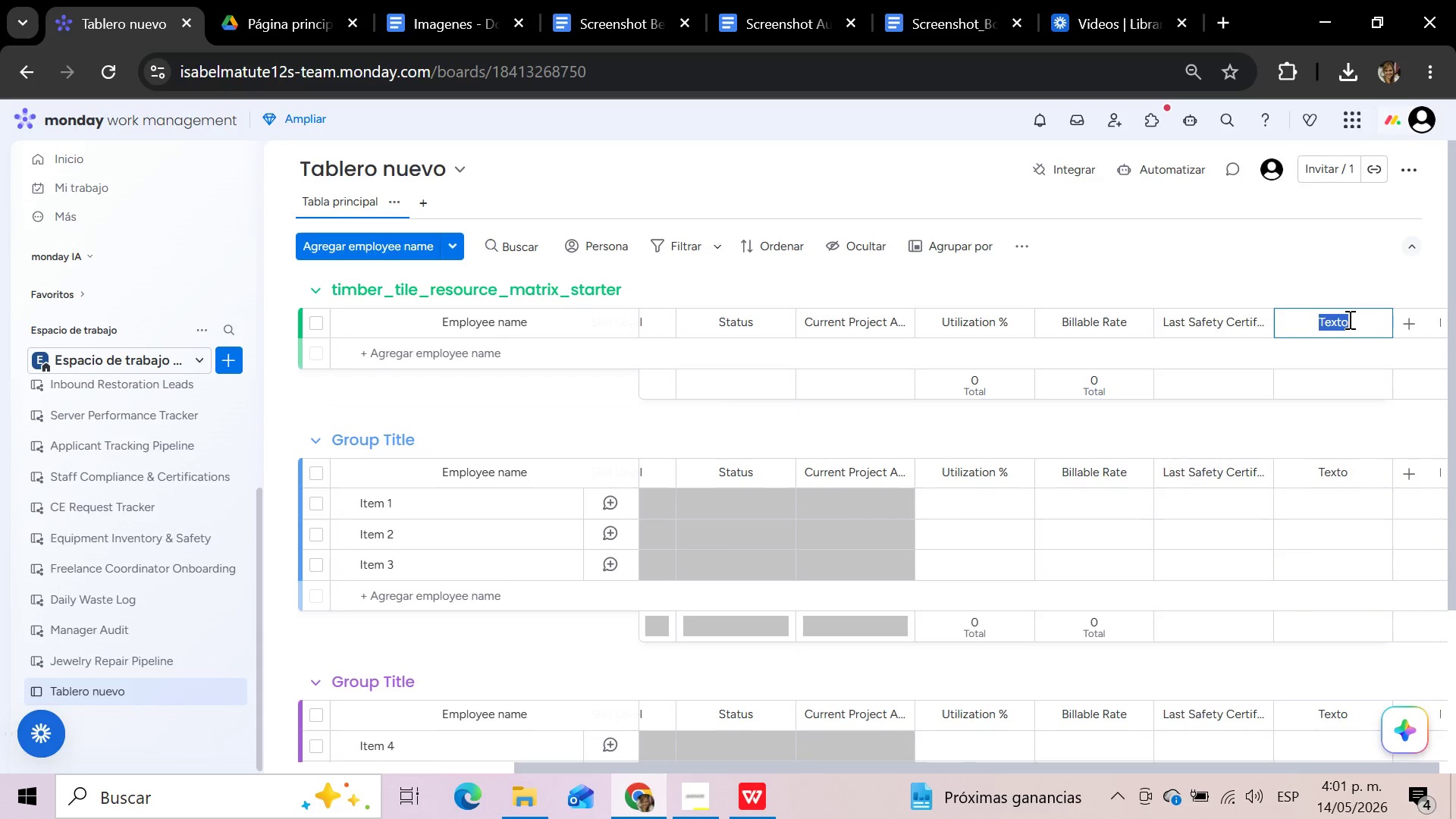 
key(Control+V)
 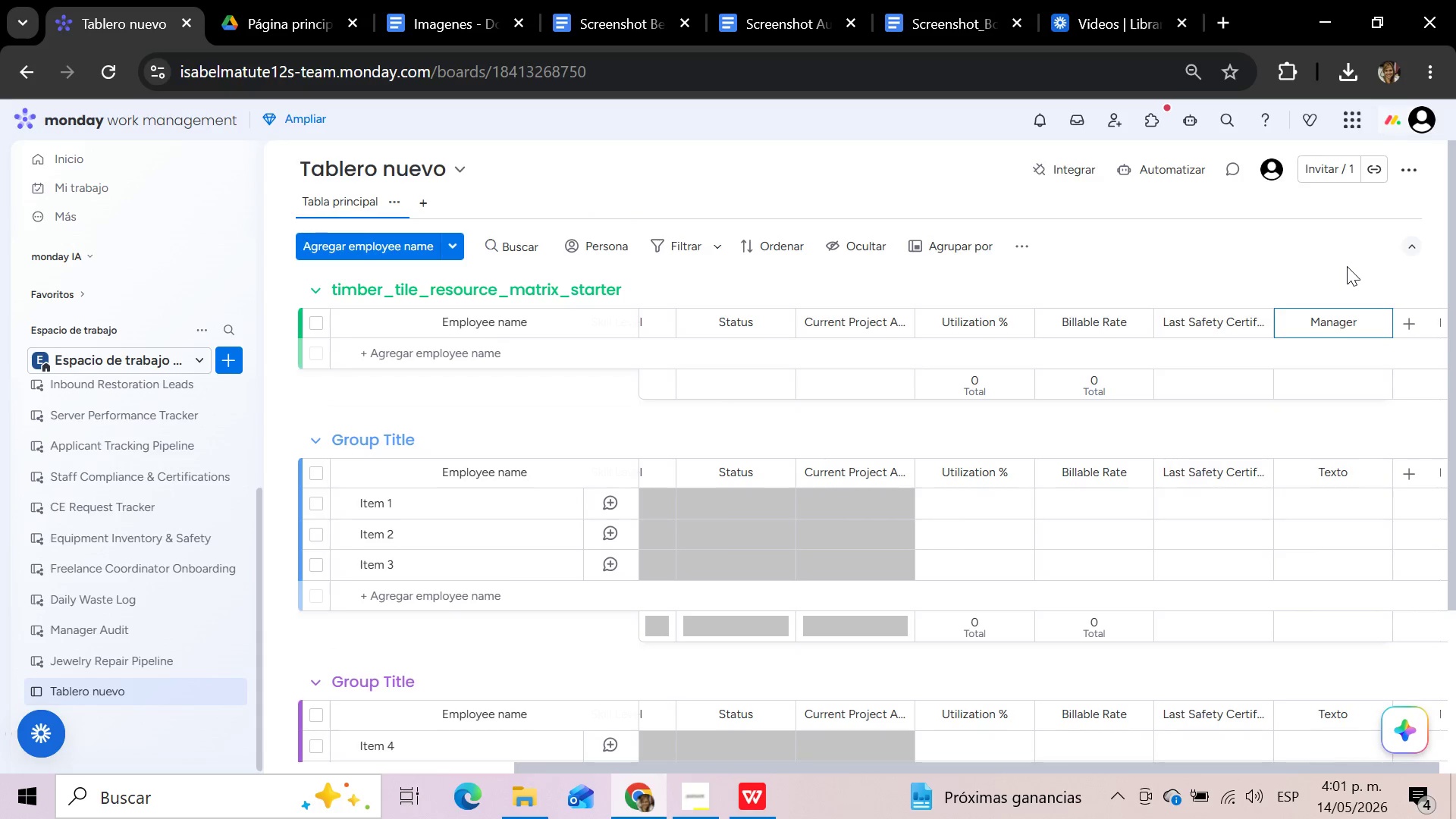 
left_click([1347, 266])
 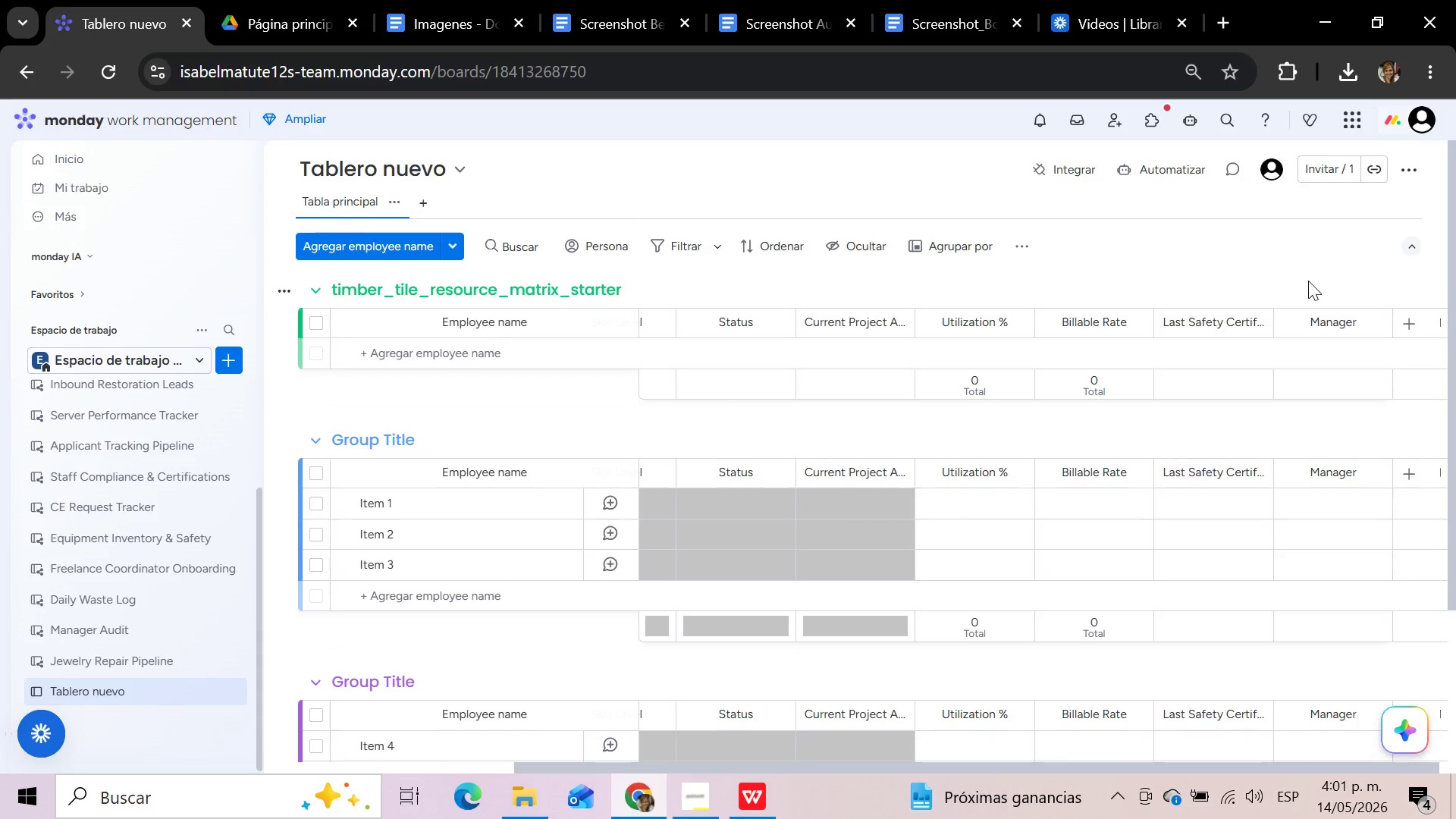 
wait(25.42)
 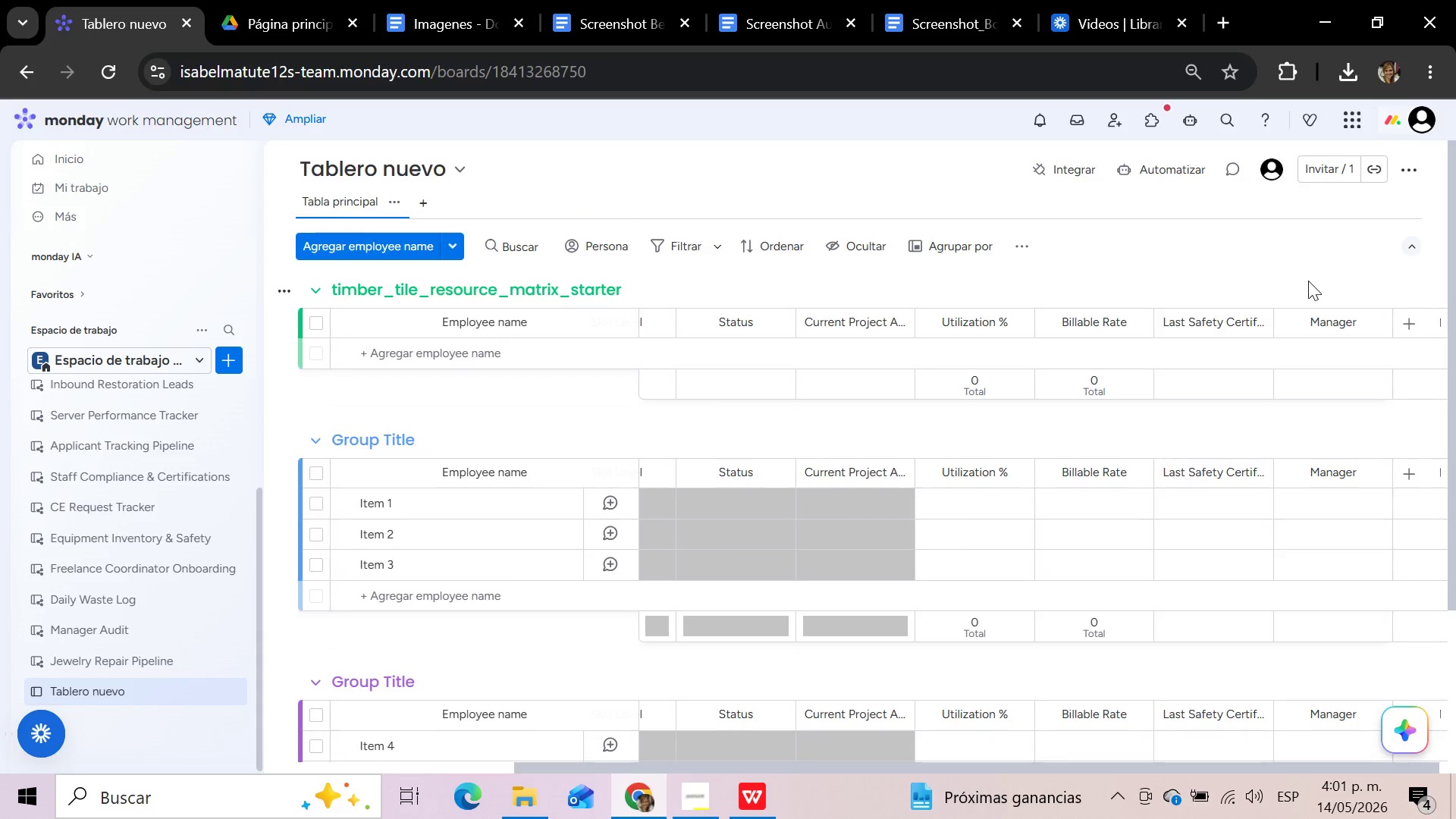 
scroll: coordinate [767, 570], scroll_direction: up, amount: 5.0
 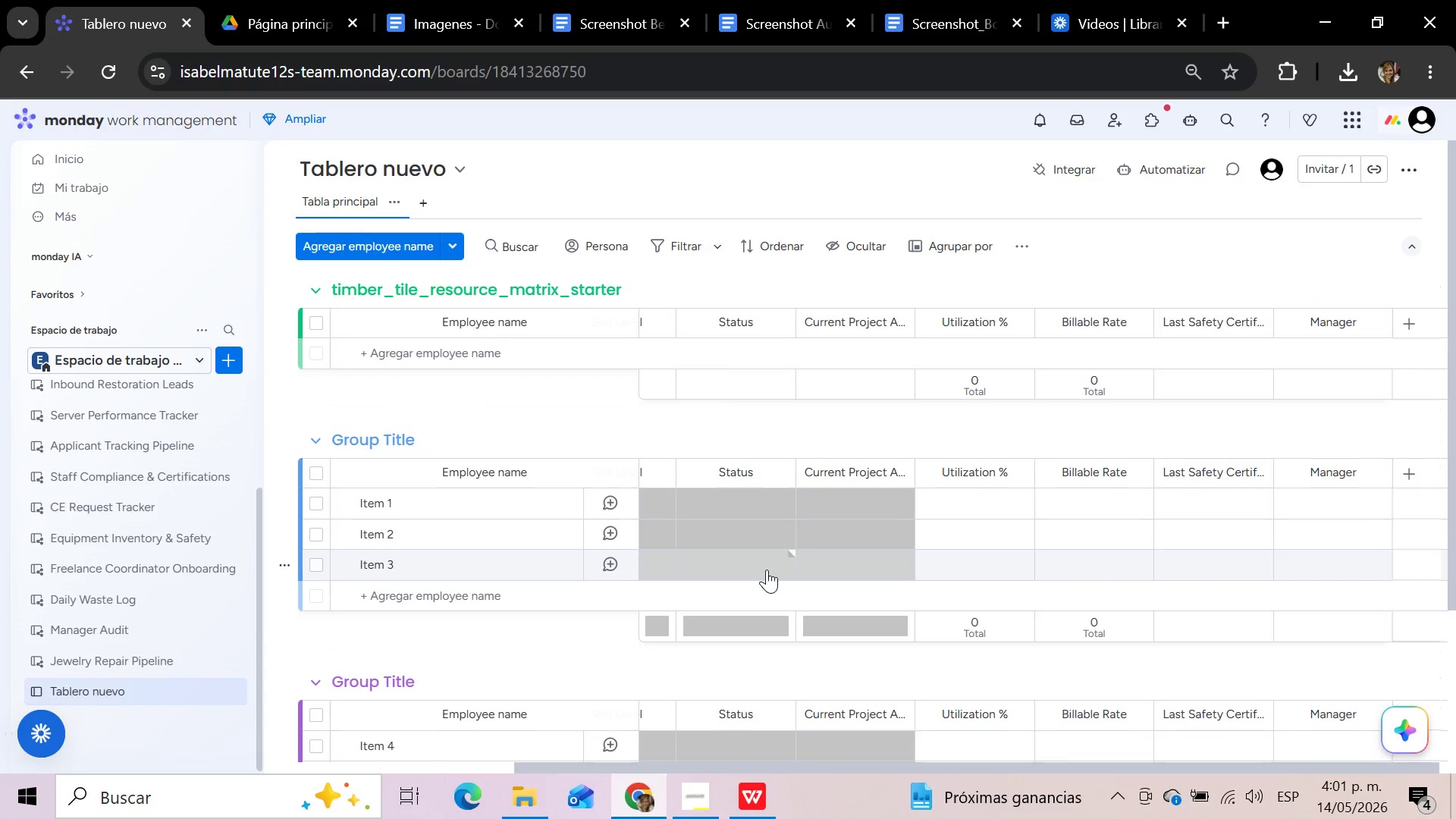 
scroll: coordinate [768, 570], scroll_direction: none, amount: 0.0
 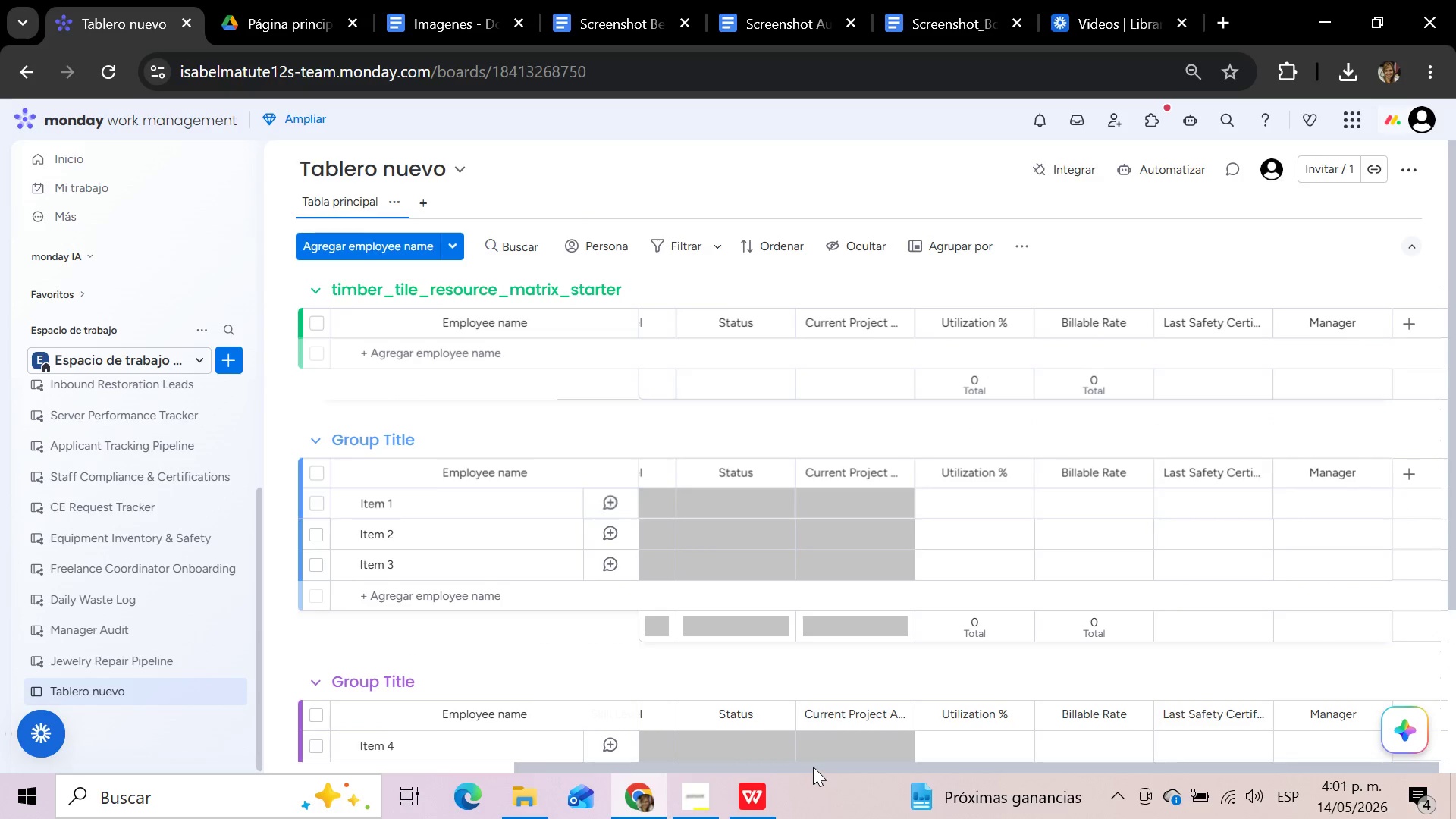 
left_click_drag(start_coordinate=[813, 767], to_coordinate=[373, 767])
 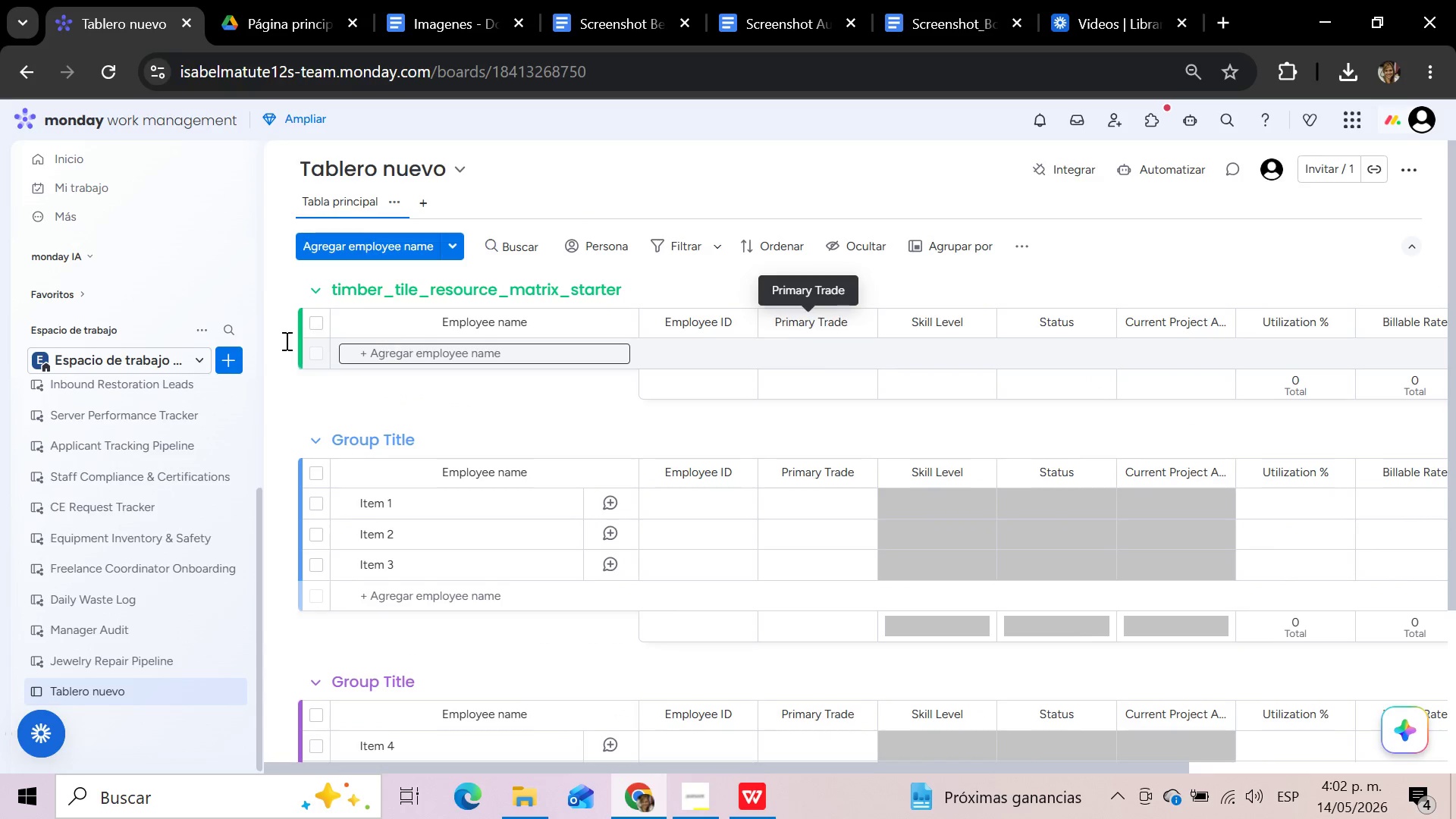 
wait(7.3)
 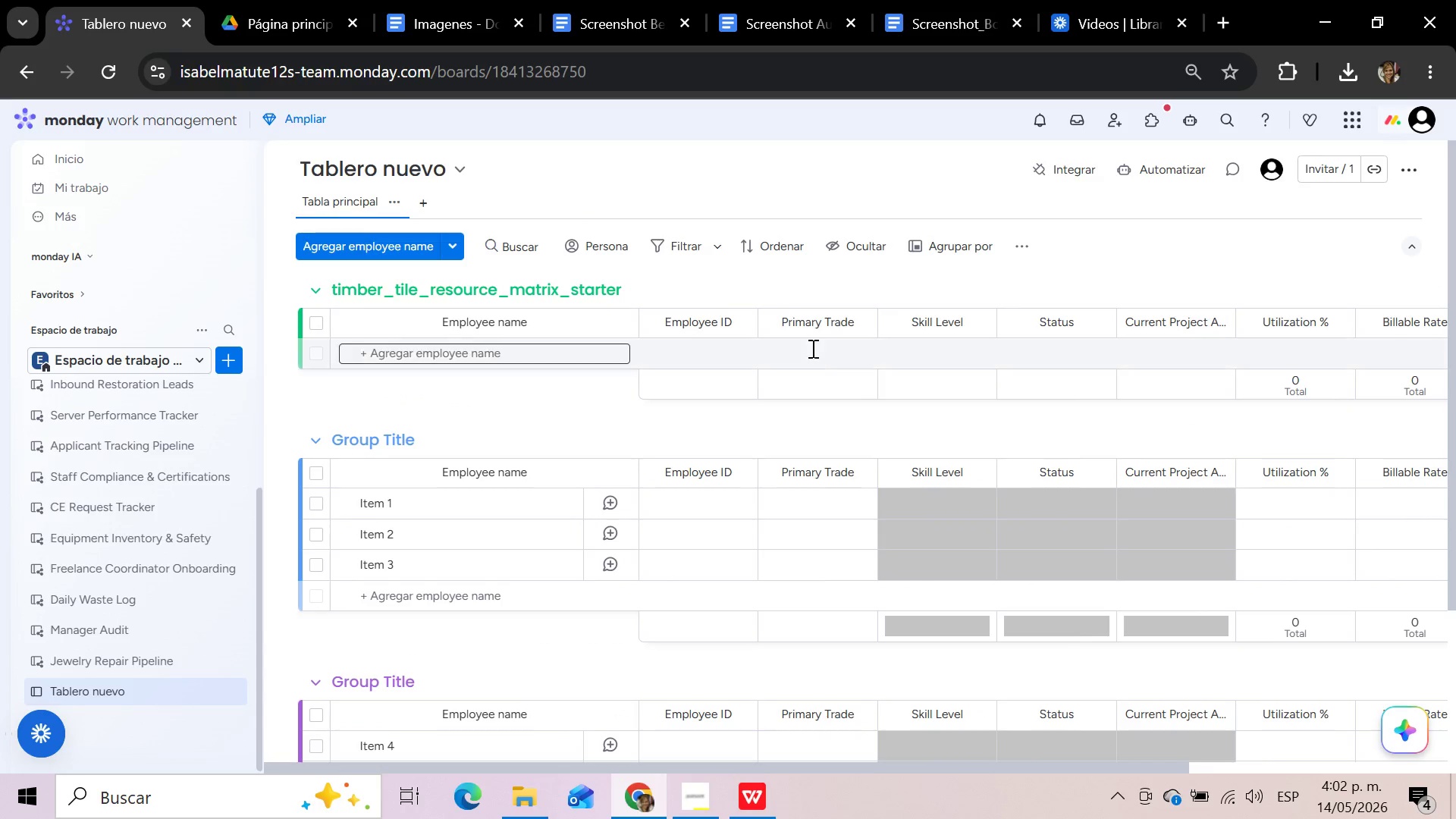 
left_click([829, 356])
 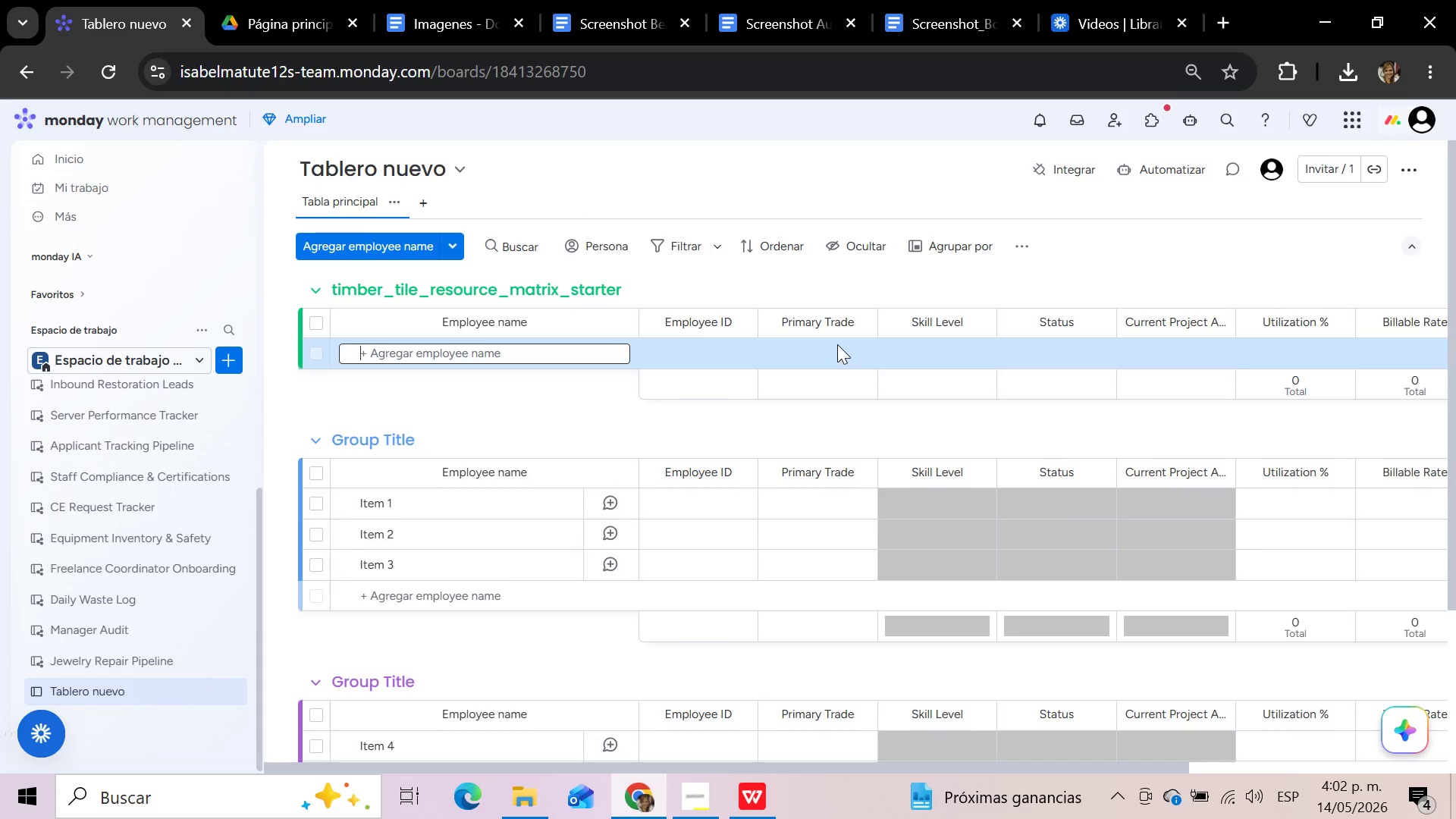 
left_click([837, 344])
 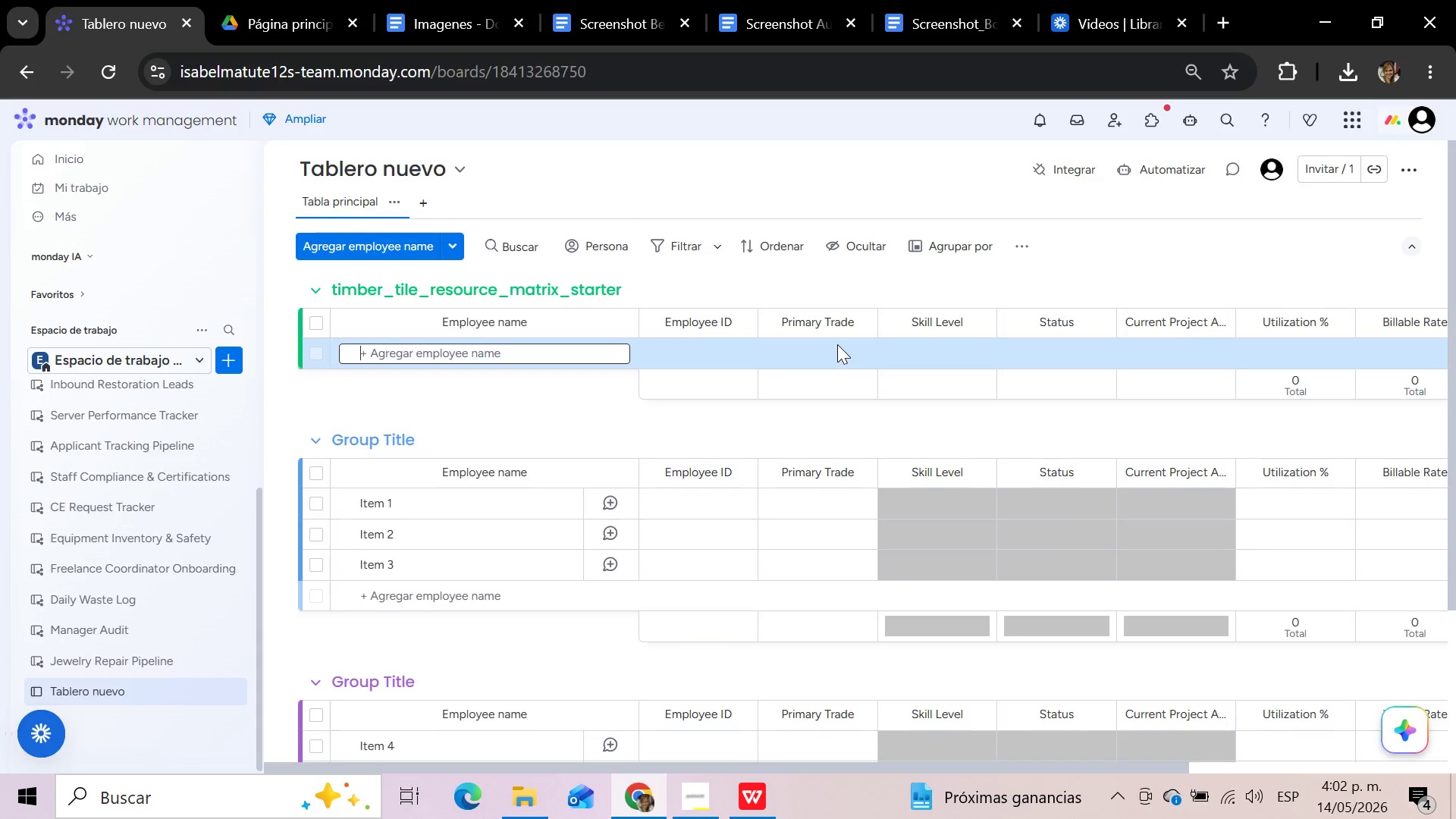 
left_click([837, 344])
 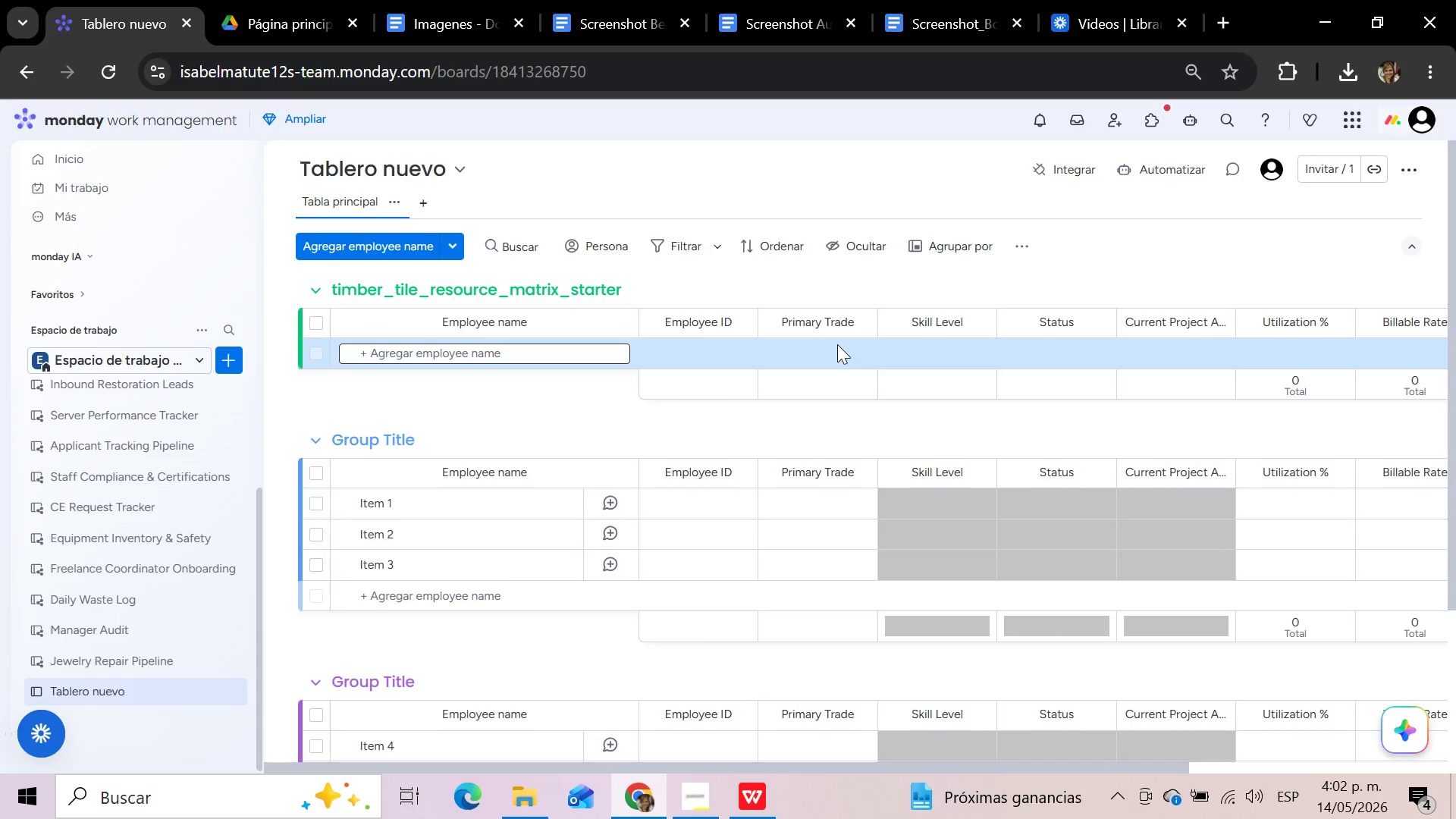 
type(item 1)
 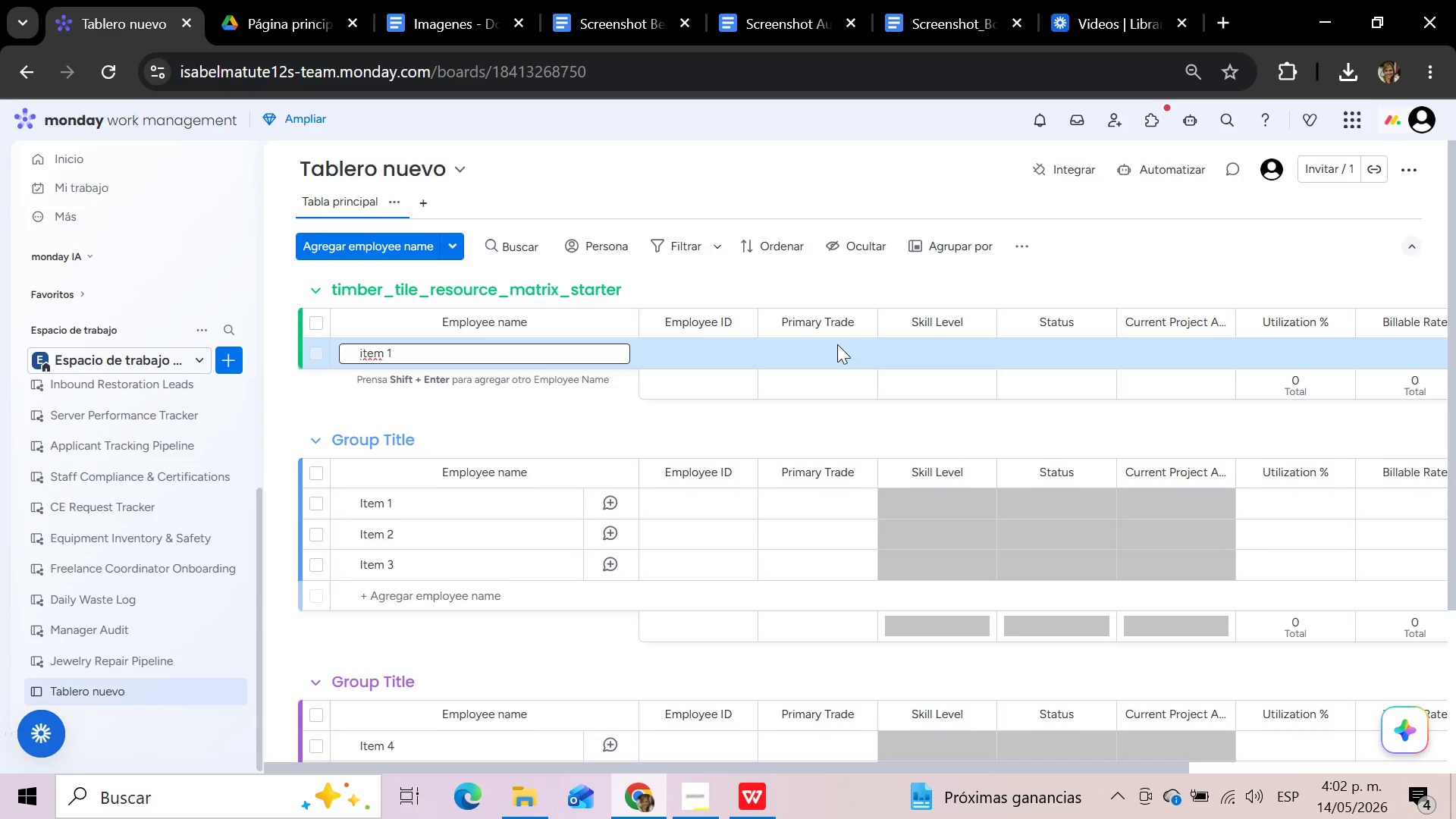 
key(Enter)
 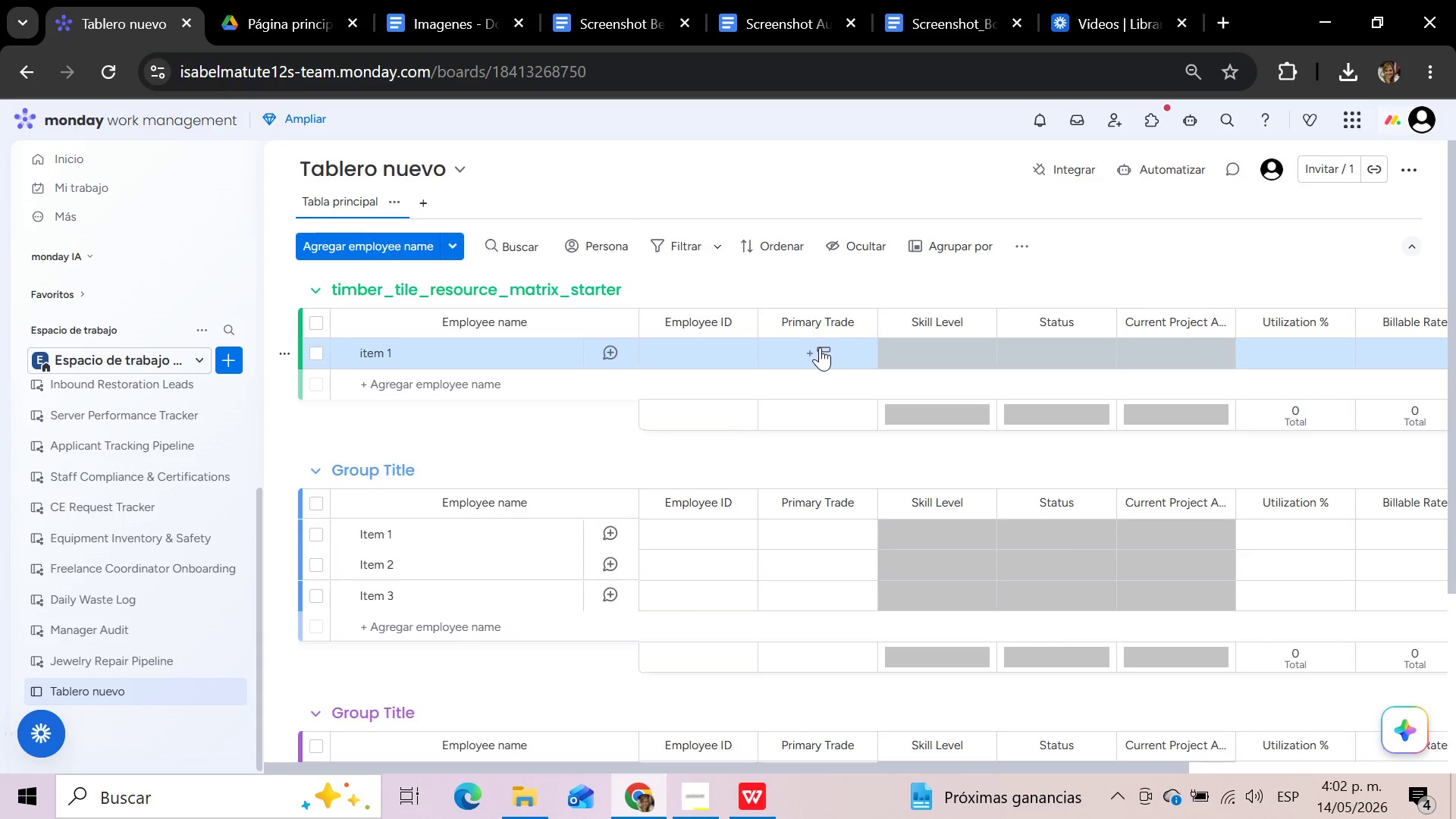 
wait(5.33)
 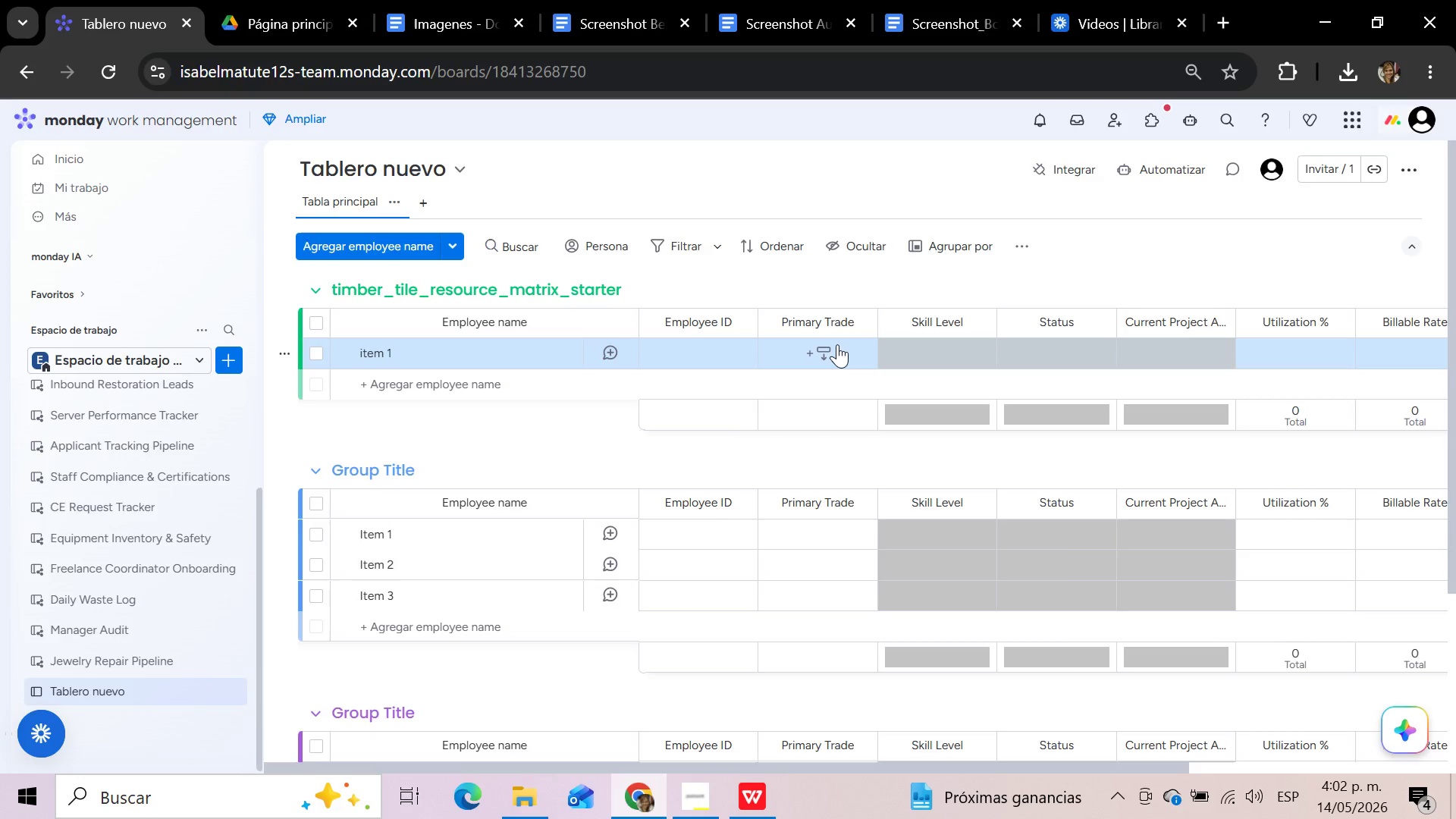 
left_click([820, 347])
 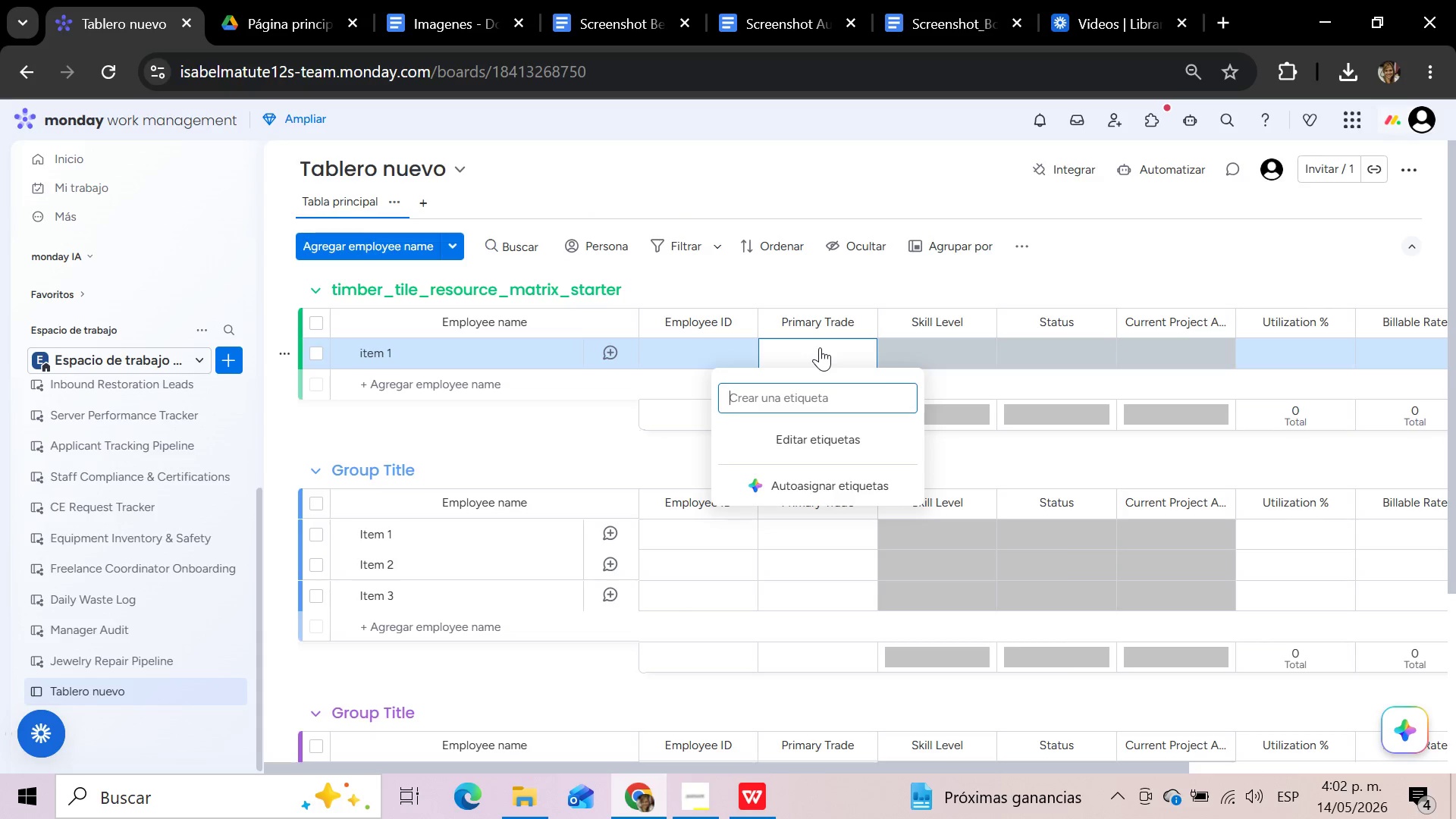 
type(Carpentry)
 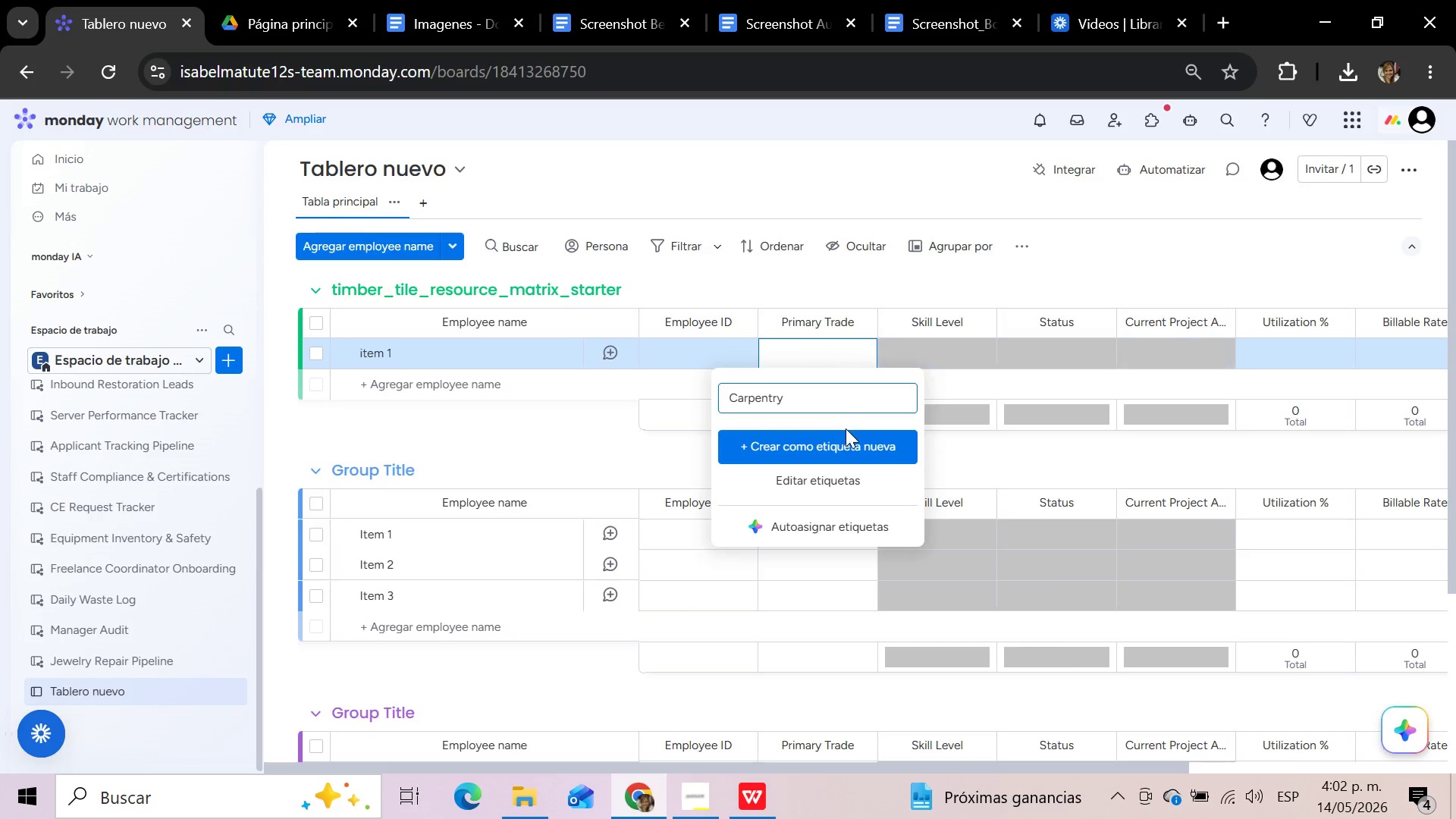 
left_click([843, 444])
 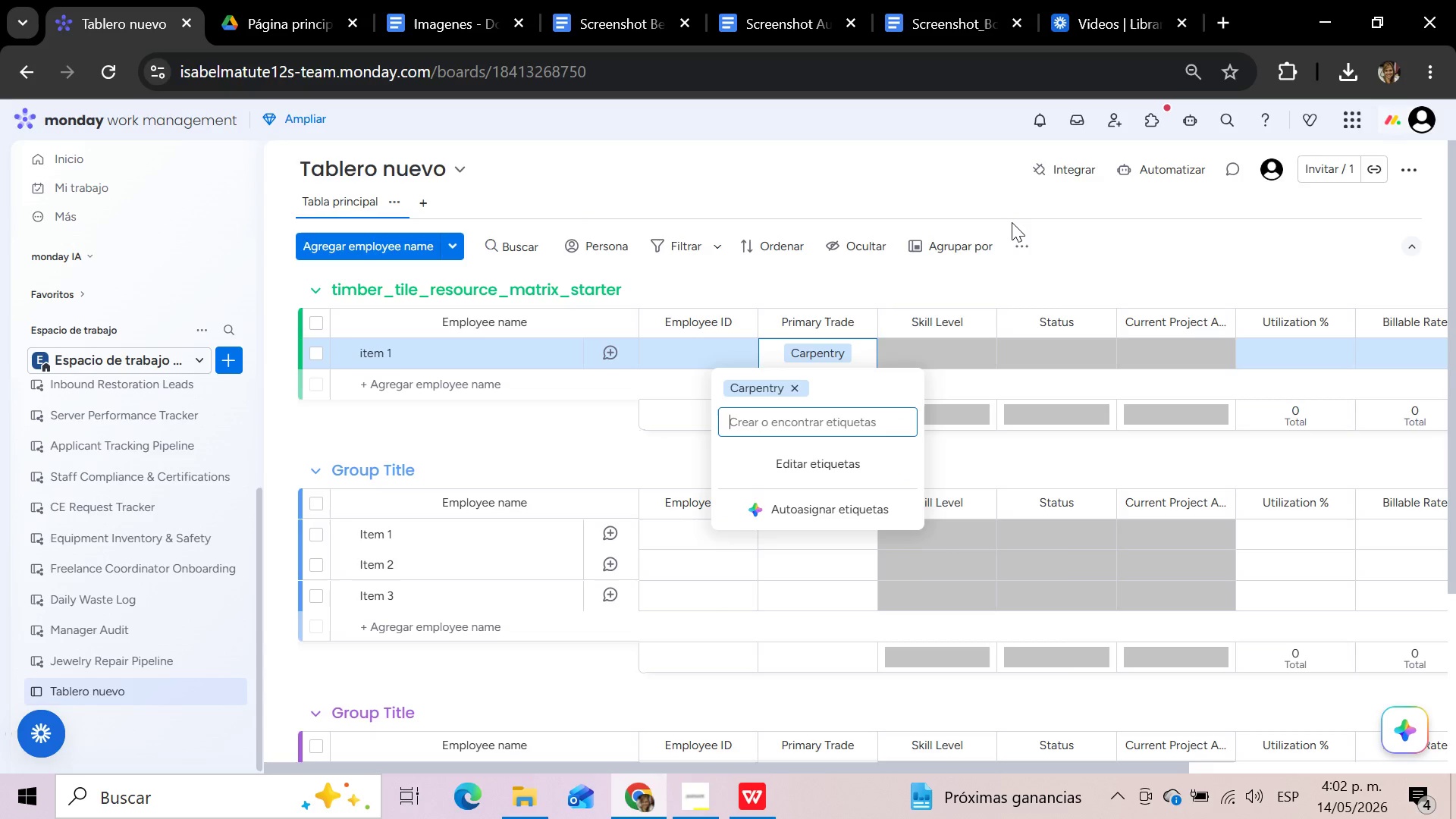 
type(Electrical)
 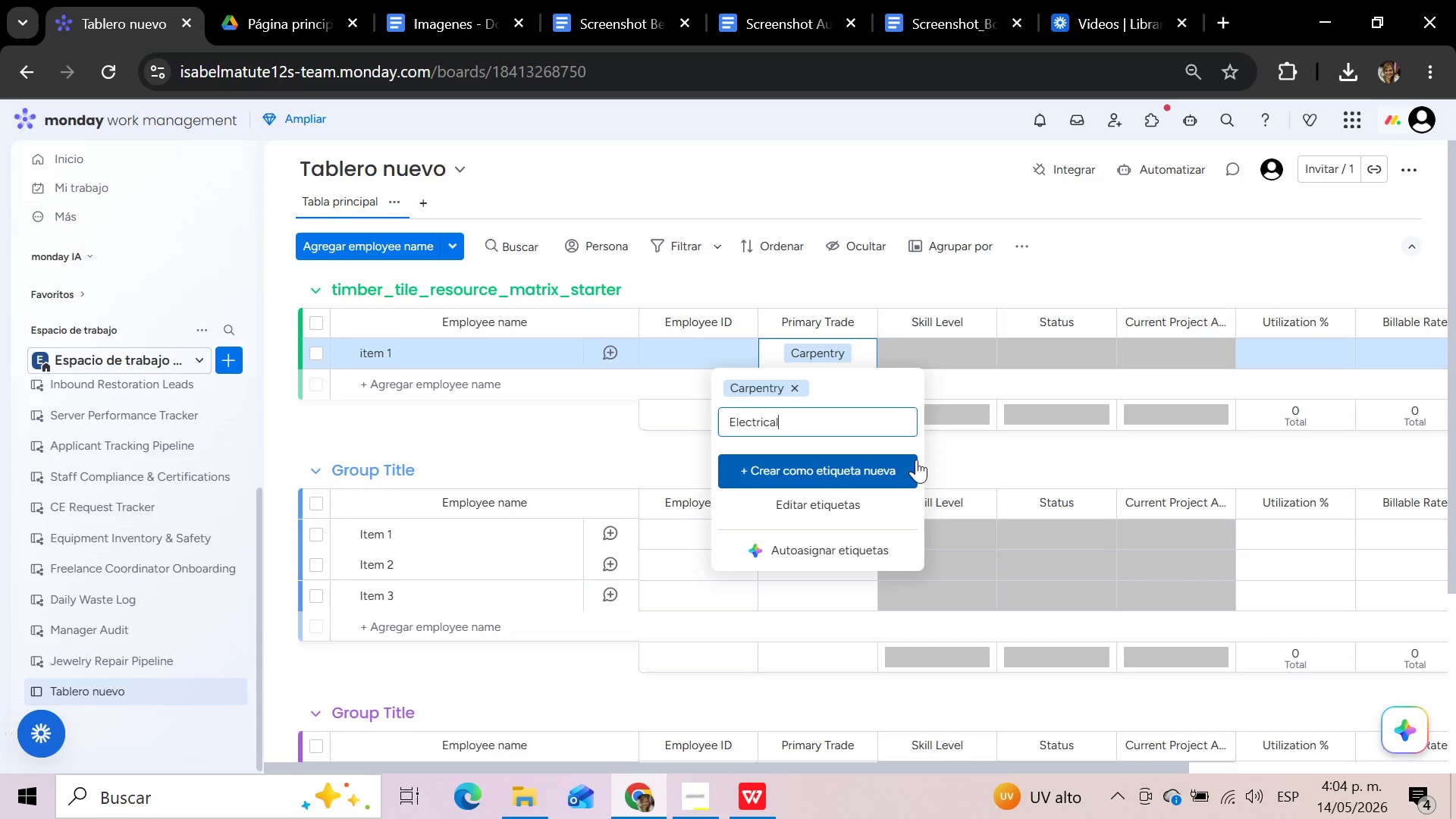 
wait(111.19)
 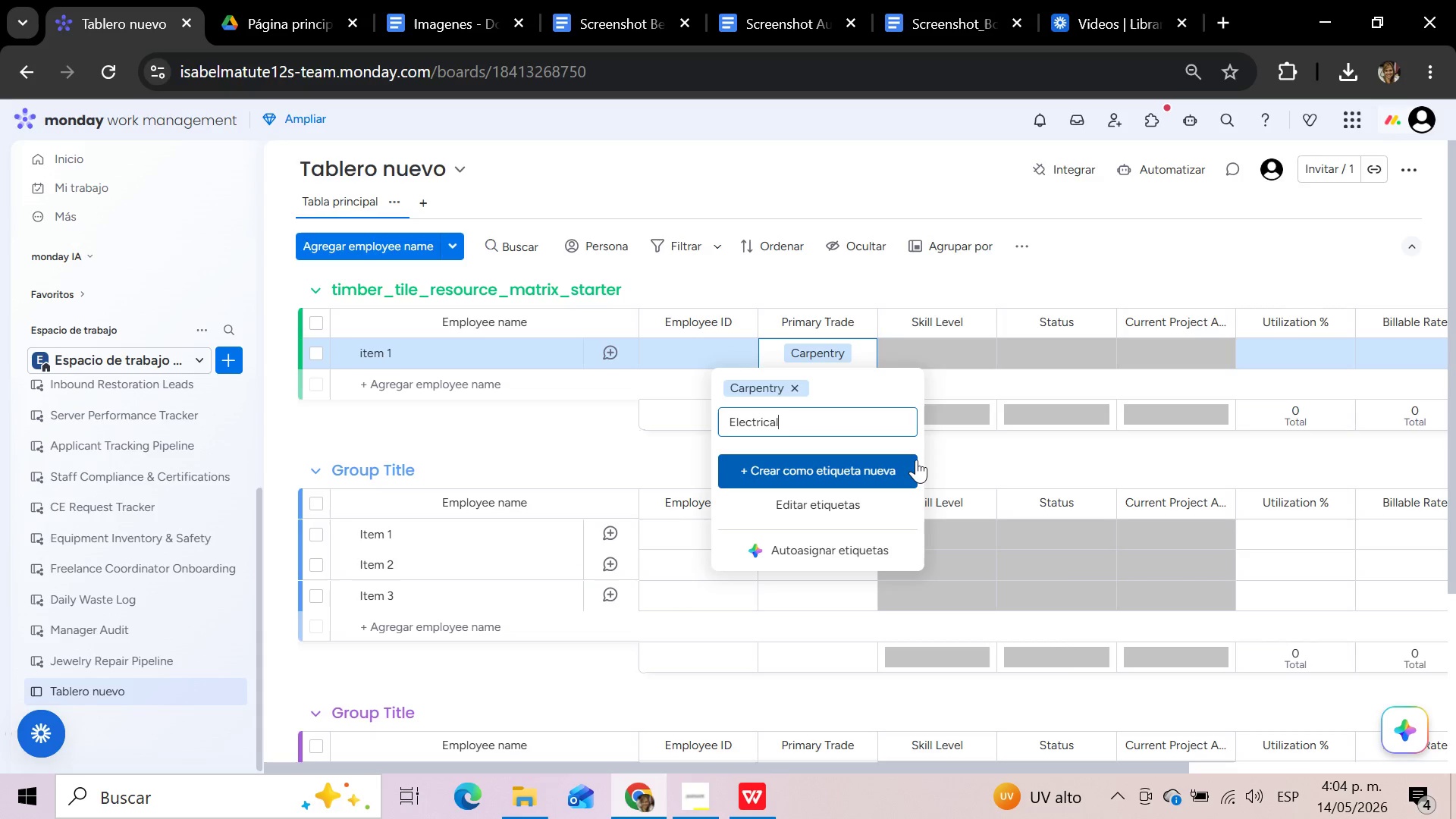 
left_click([885, 467])
 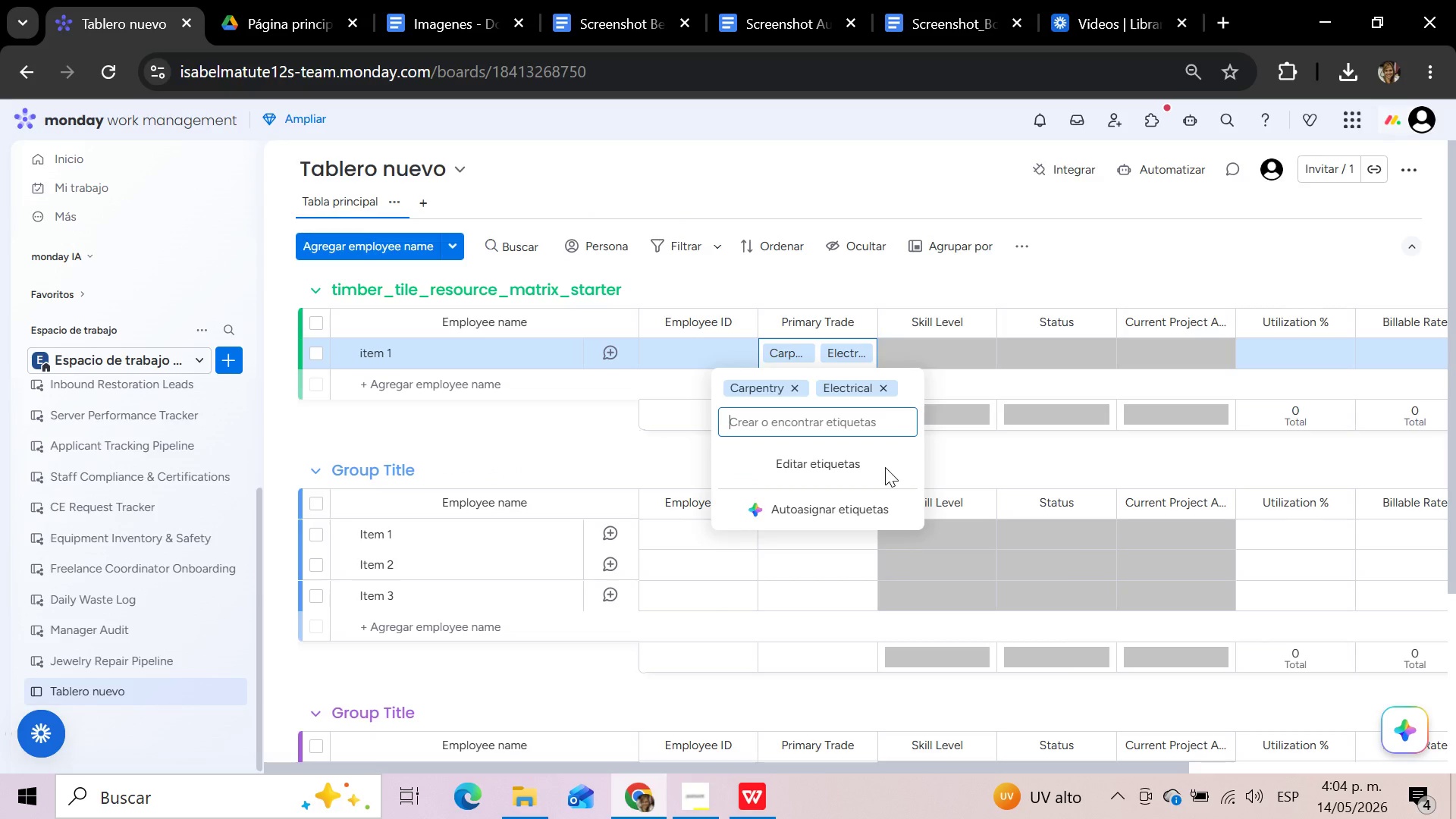 
left_click([843, 423])
 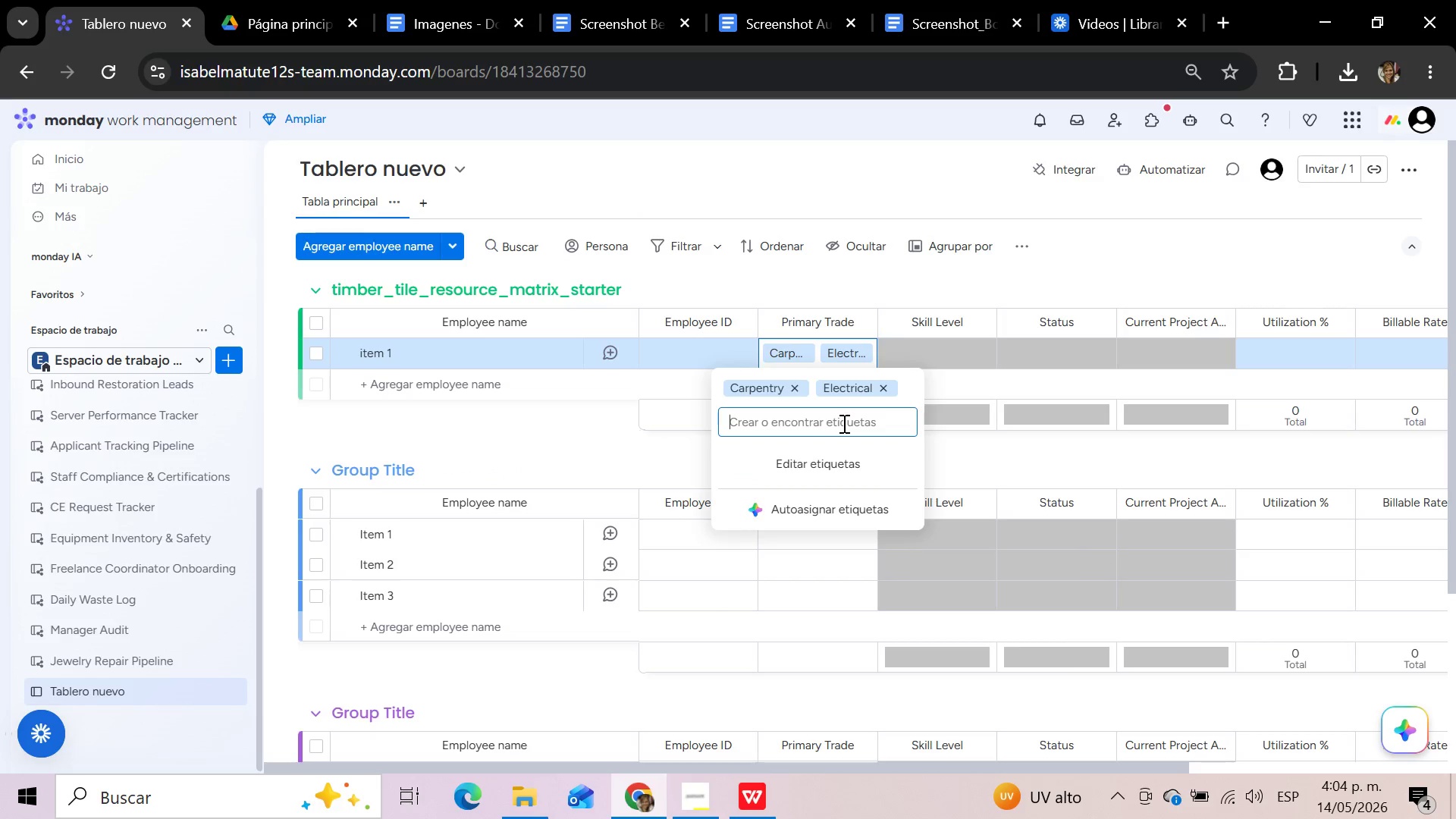 
type(General Labor)
 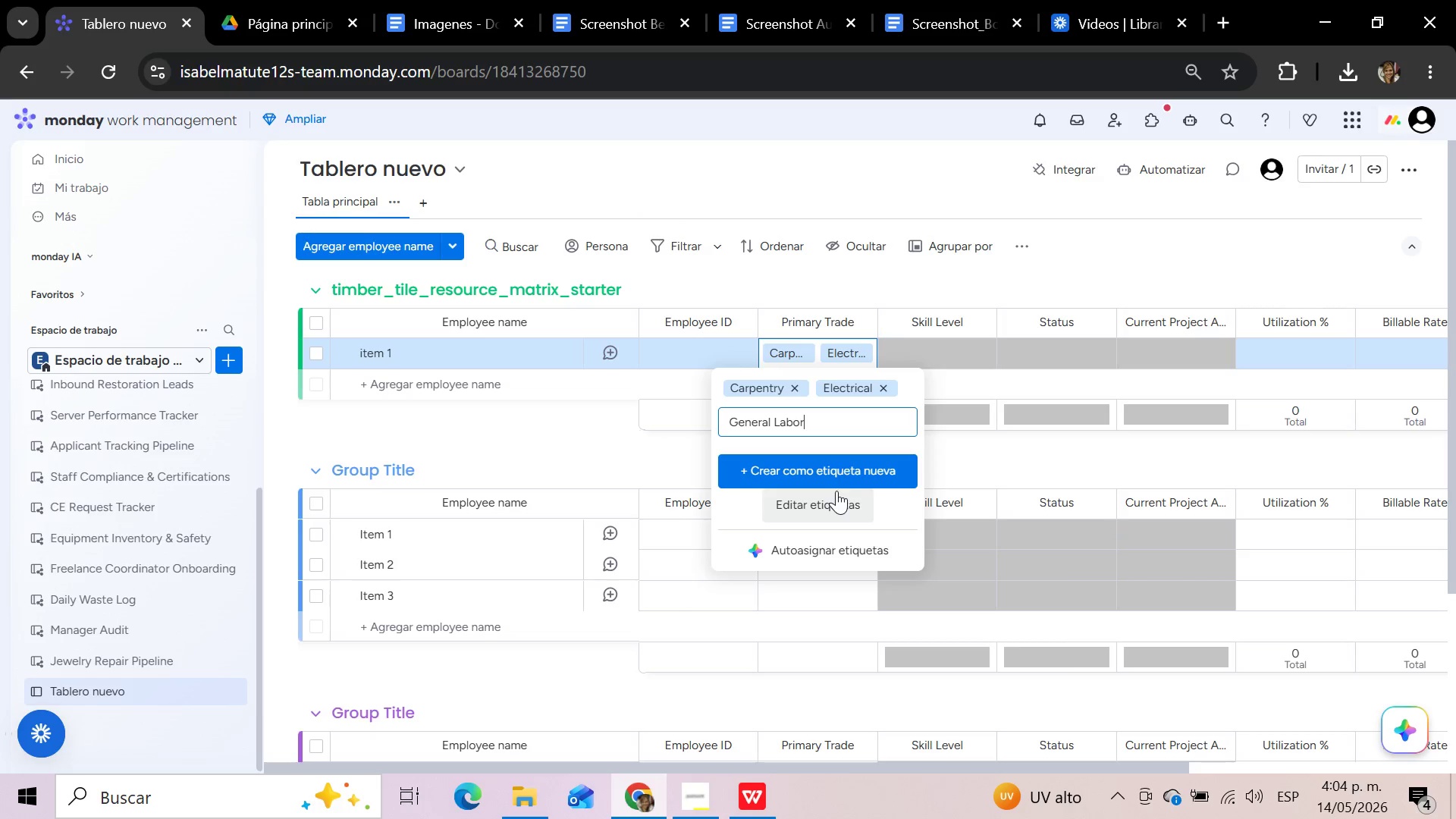 
left_click([831, 475])
 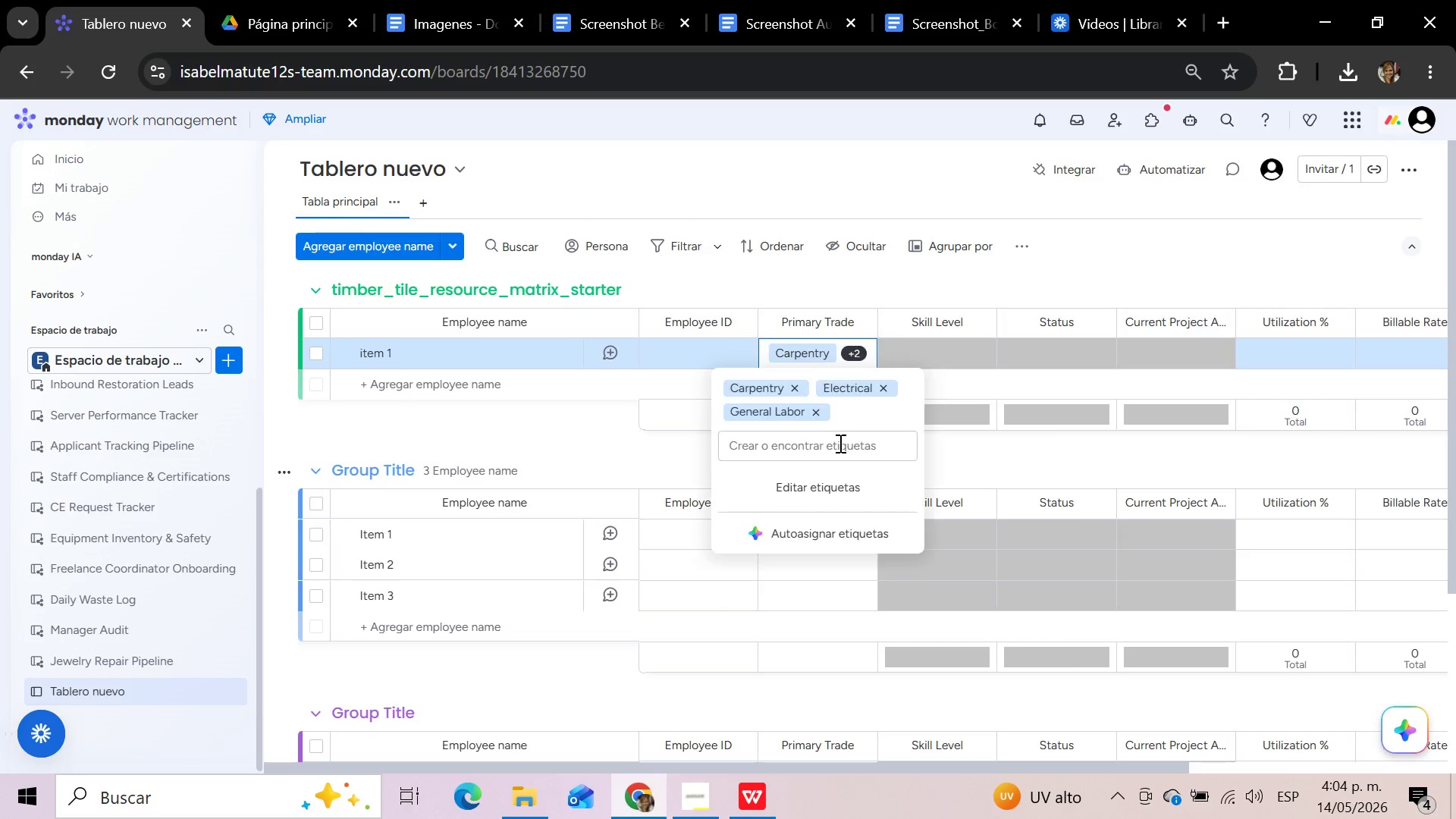 
left_click([836, 442])
 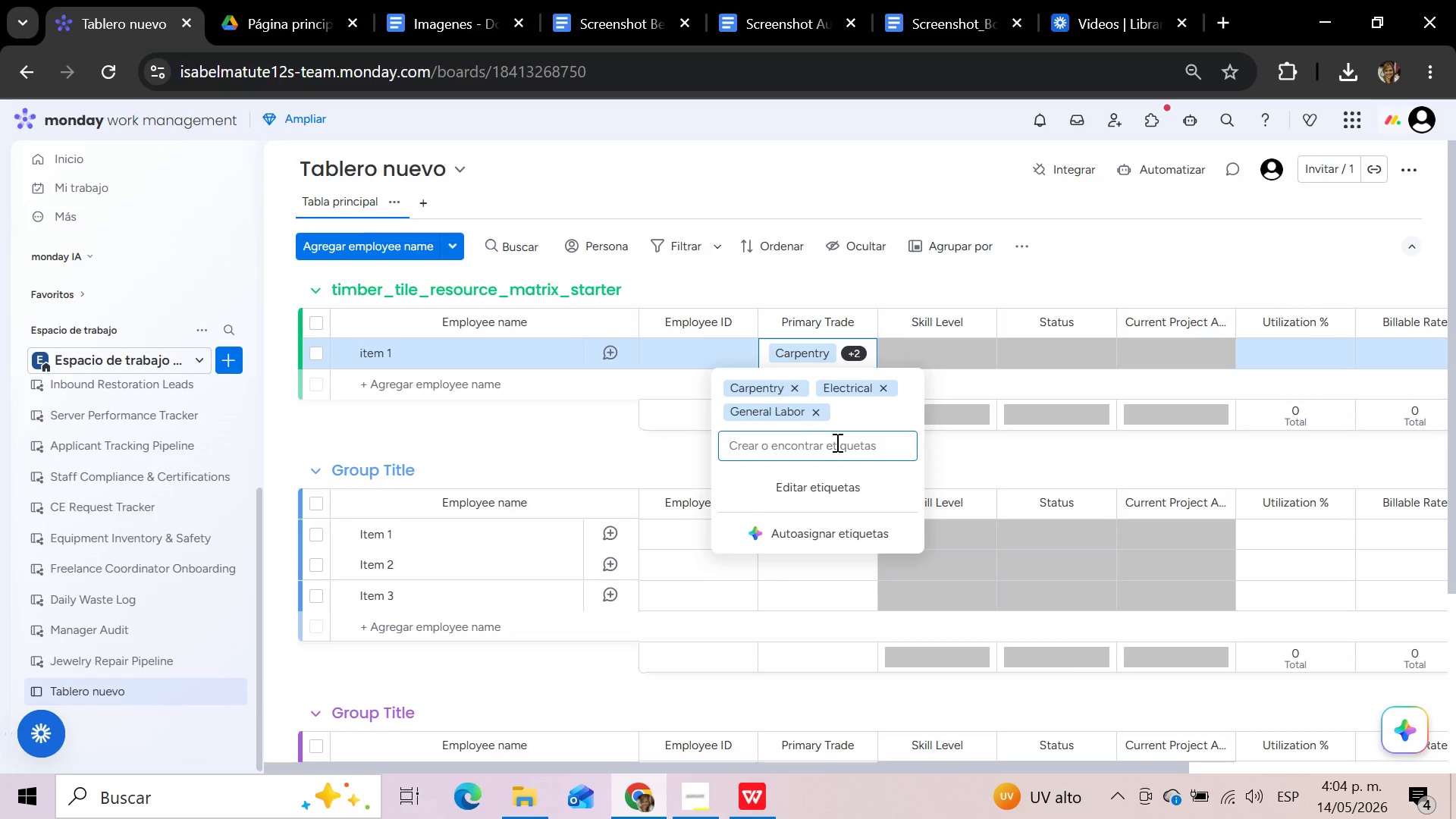 
type(HVAC)
 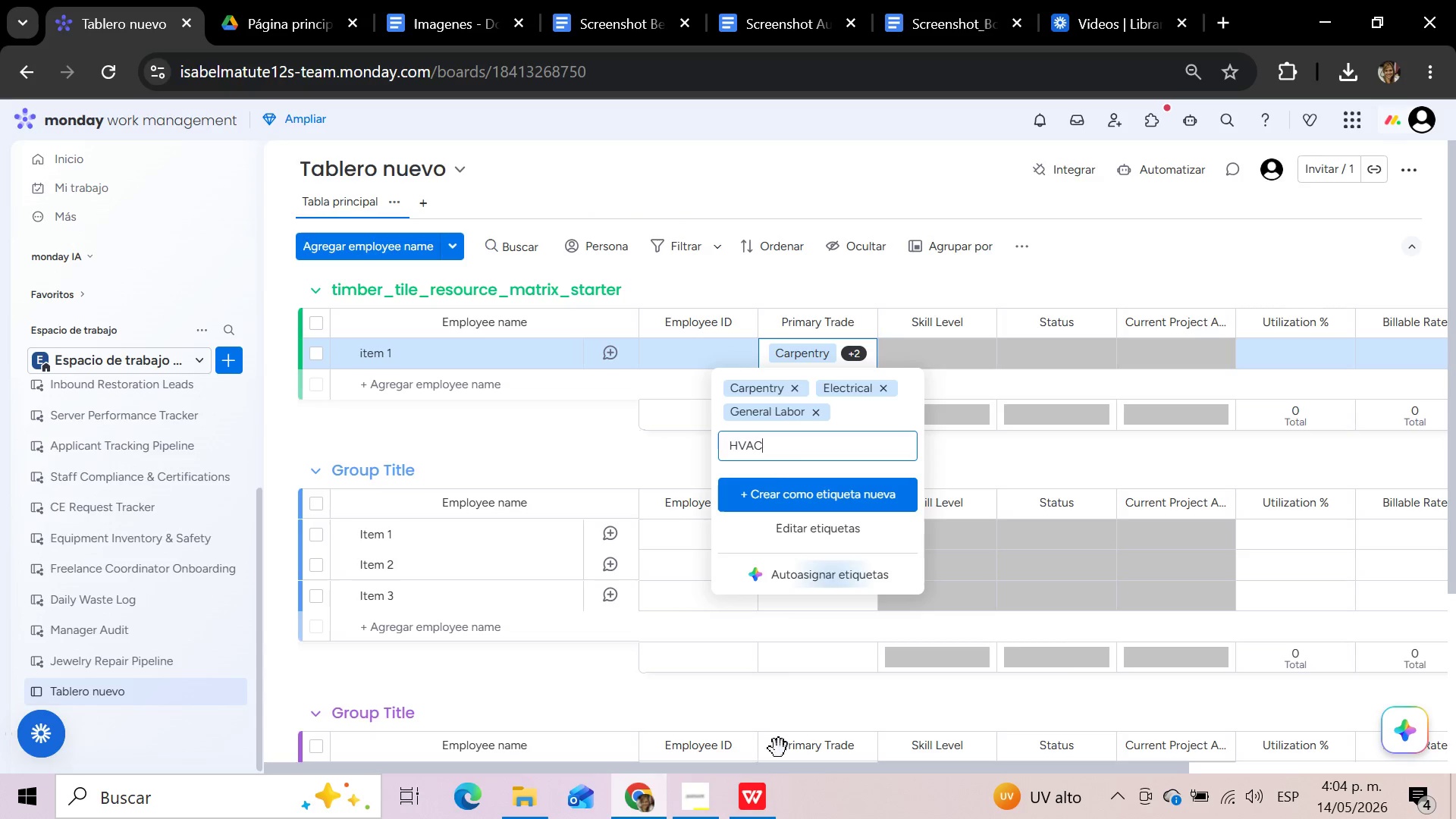 
left_click([695, 806])